 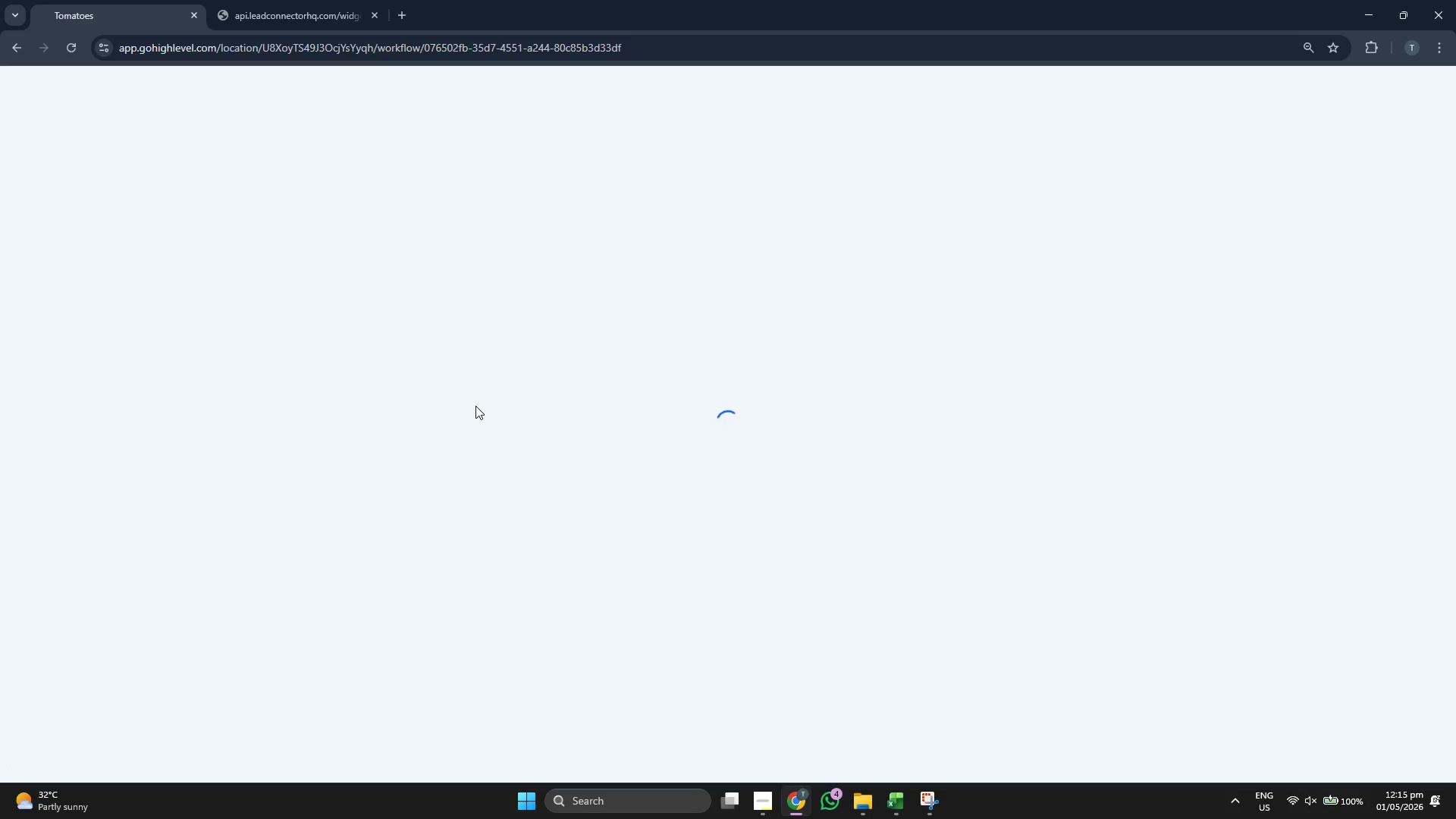 
double_click([67, 716])
 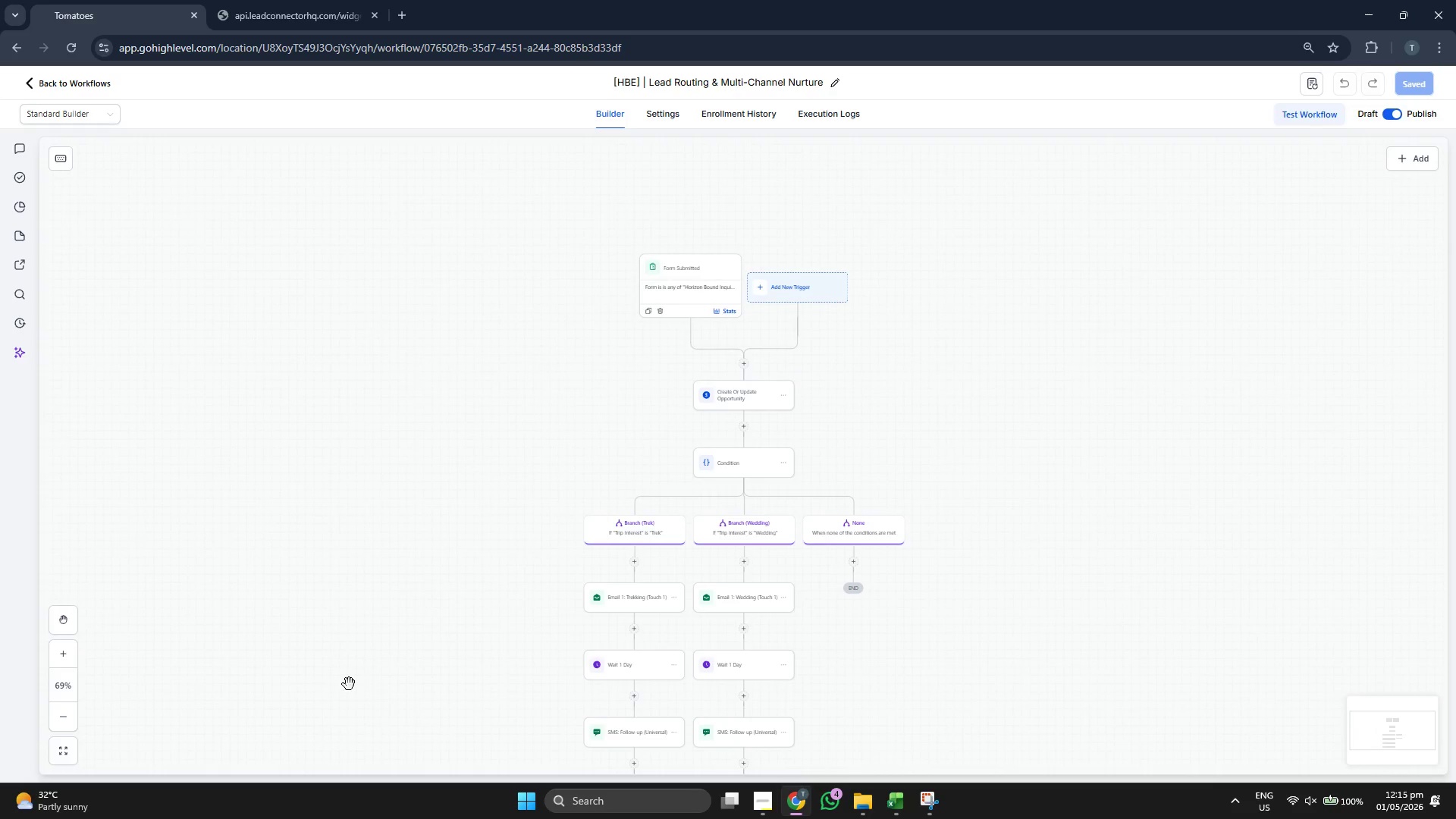 
left_click_drag(start_coordinate=[349, 684], to_coordinate=[352, 576])
 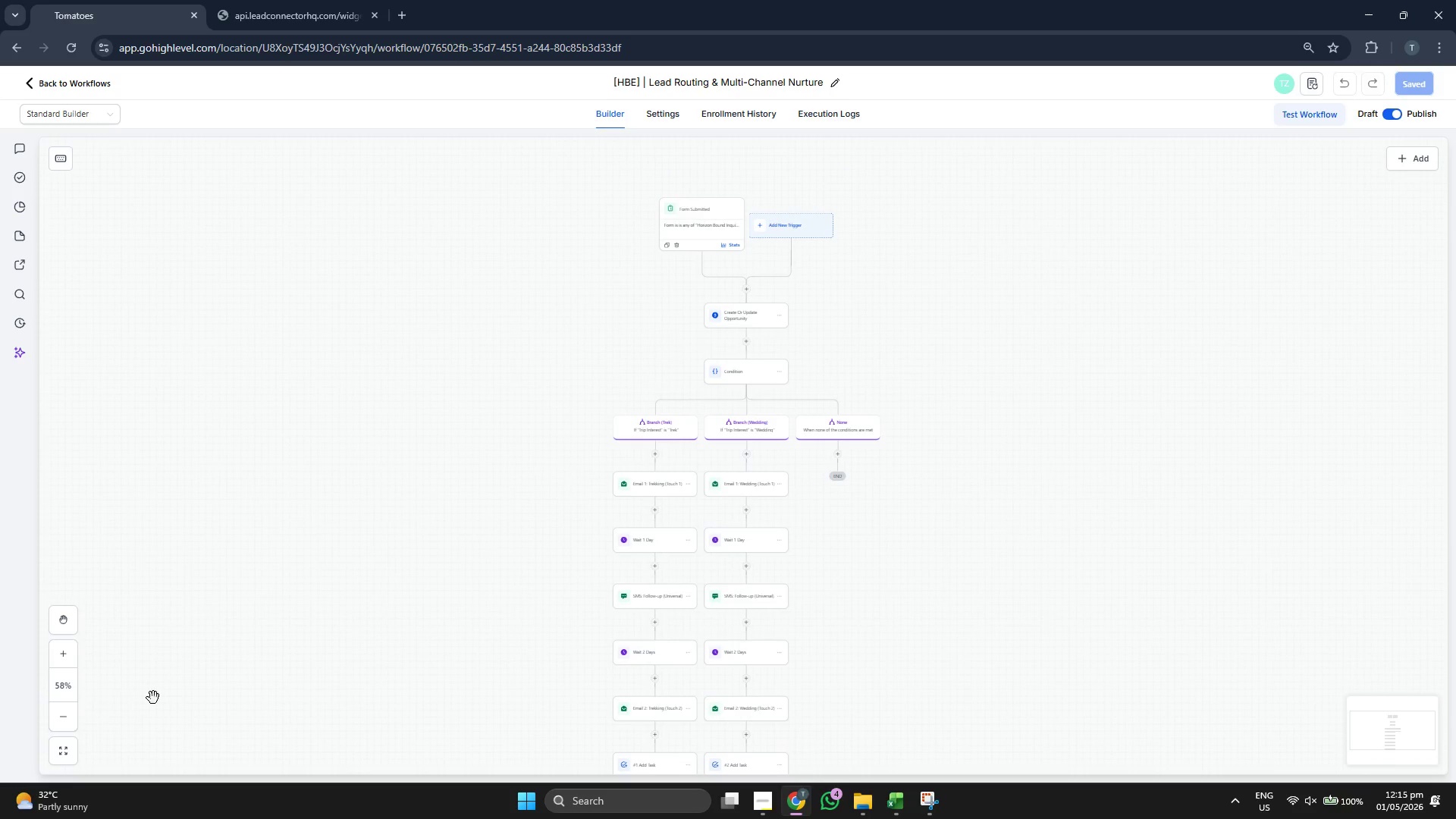 
left_click_drag(start_coordinate=[372, 678], to_coordinate=[373, 635])
 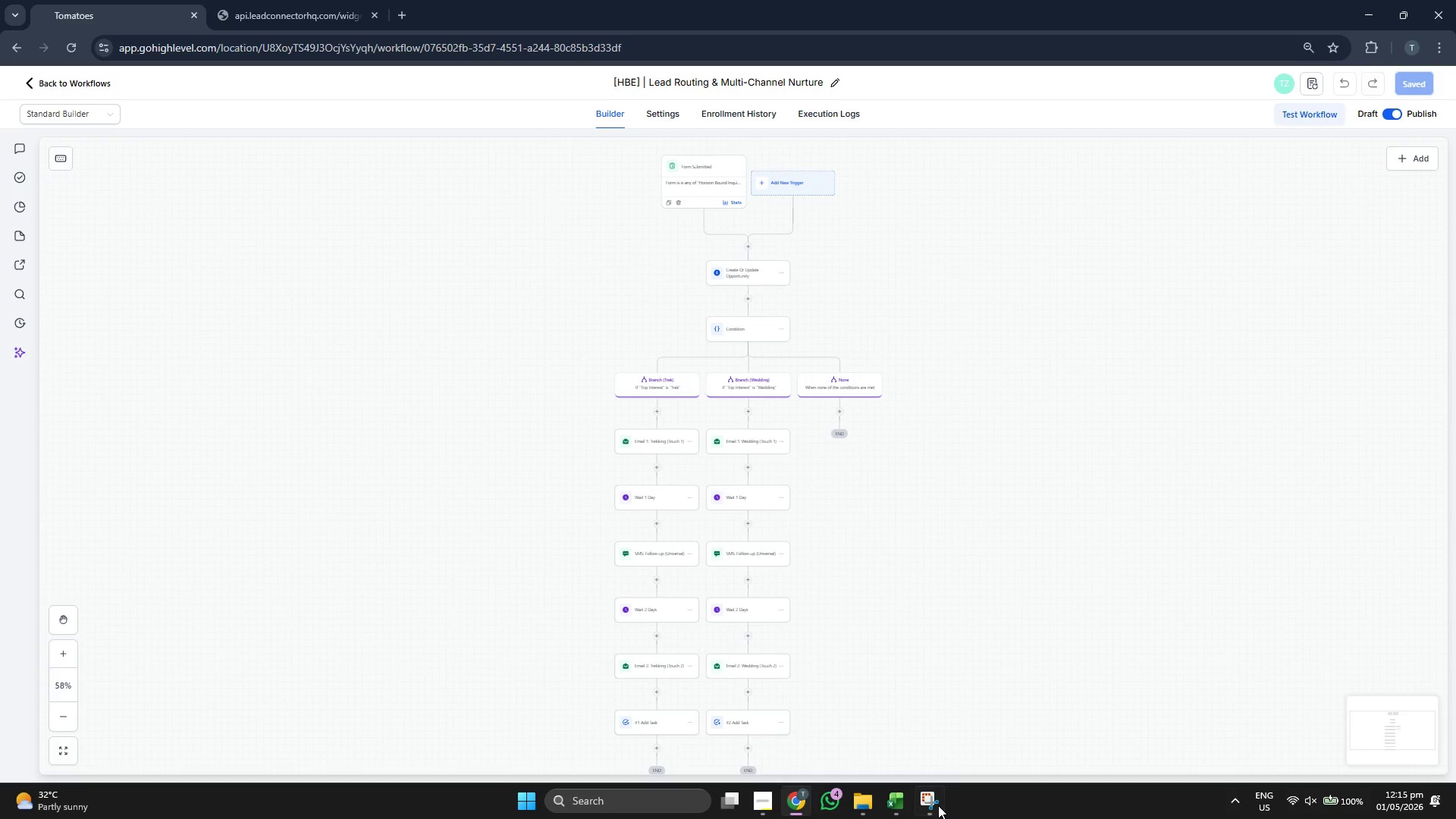 
left_click([925, 805])
 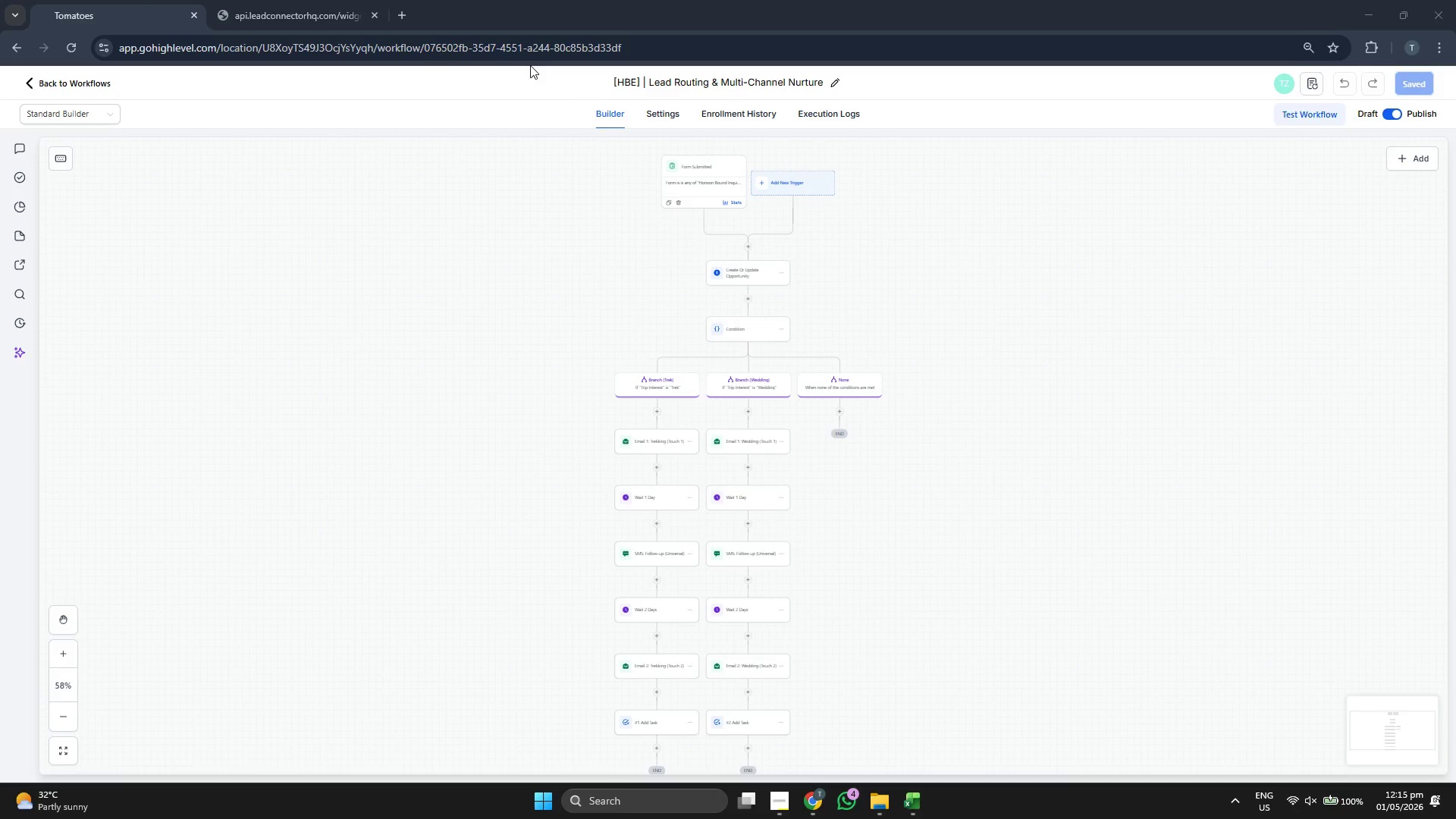 
left_click_drag(start_coordinate=[530, 65], to_coordinate=[941, 767])
 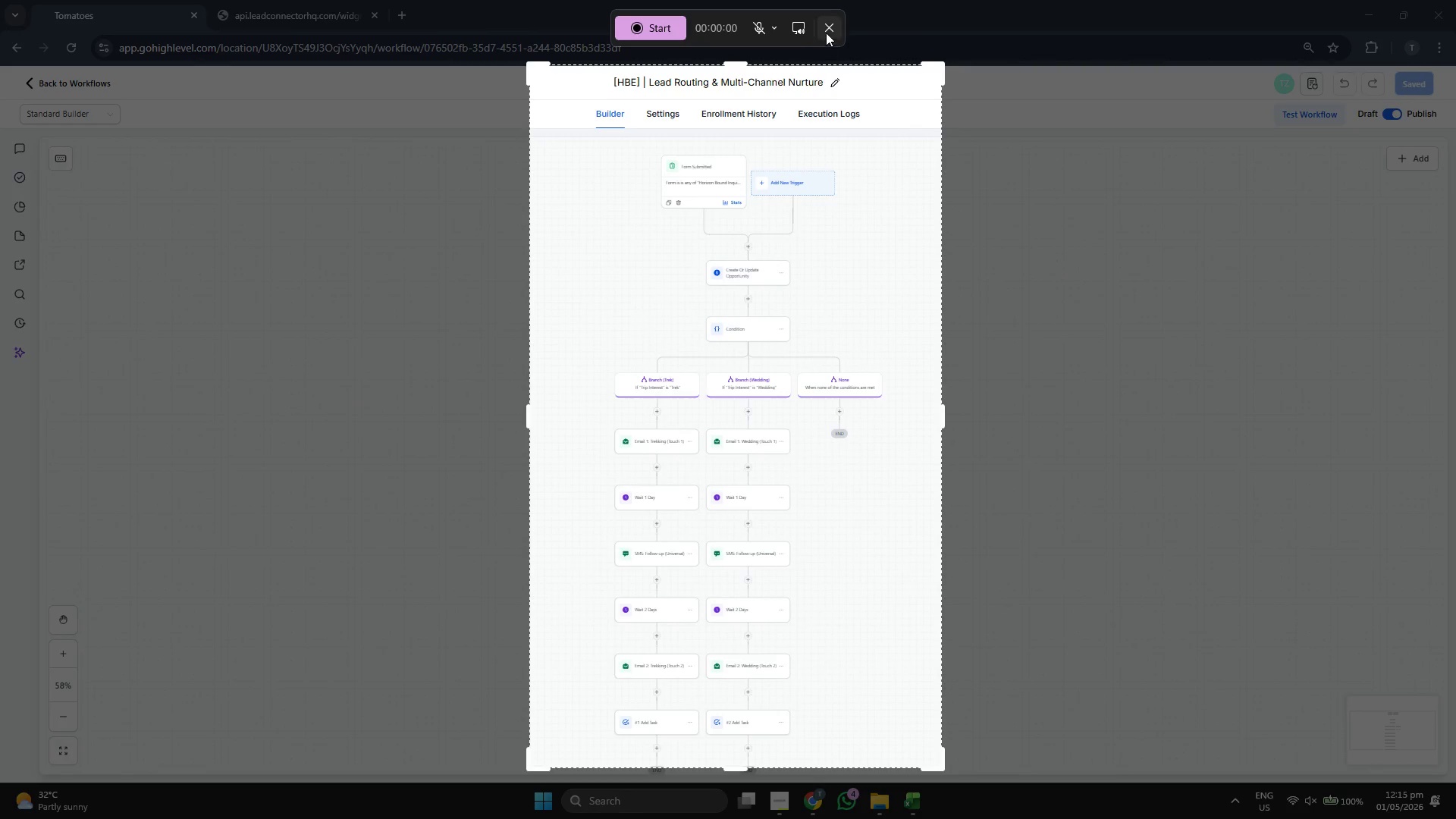 
left_click([828, 31])
 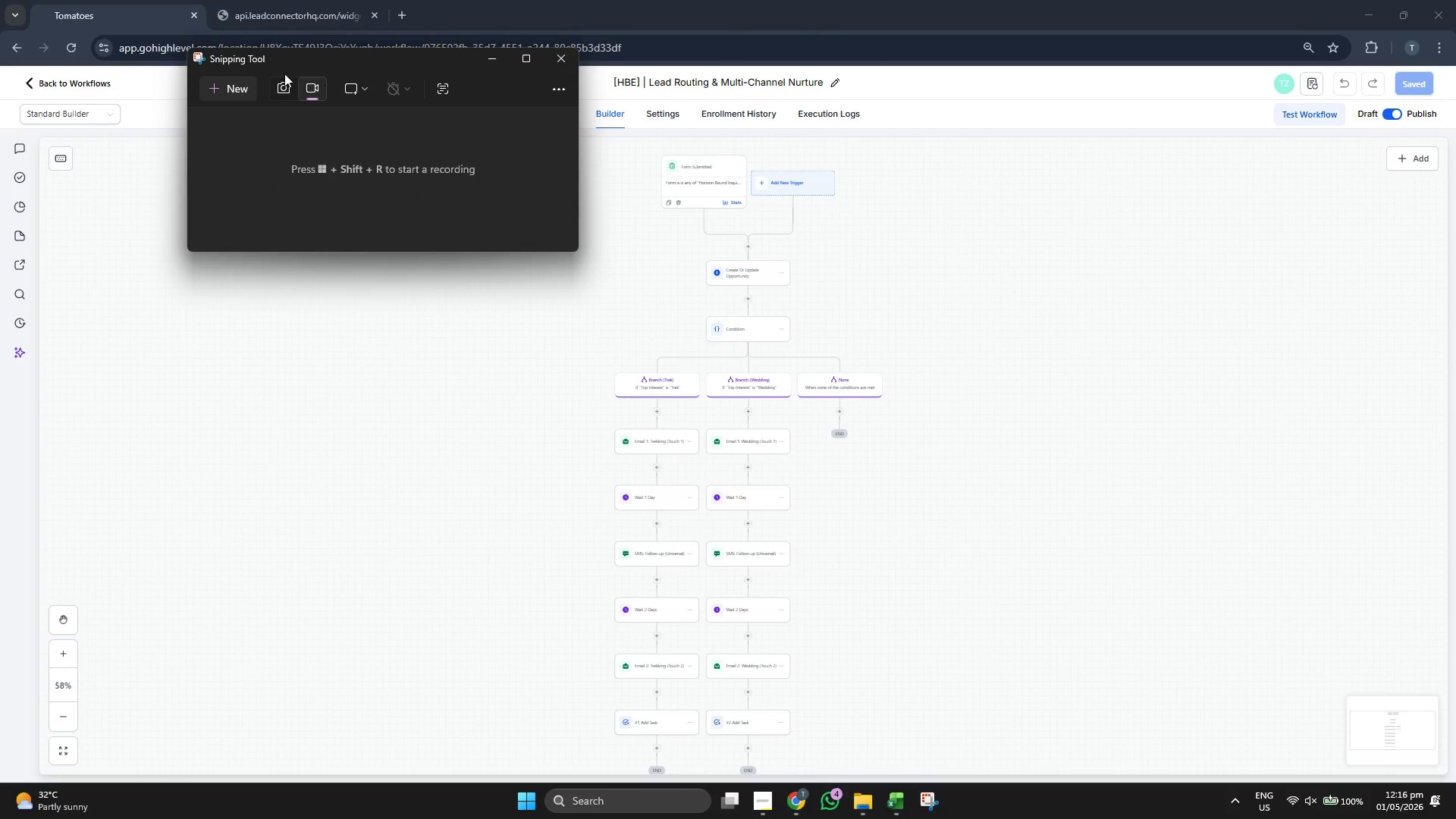 
left_click([276, 86])
 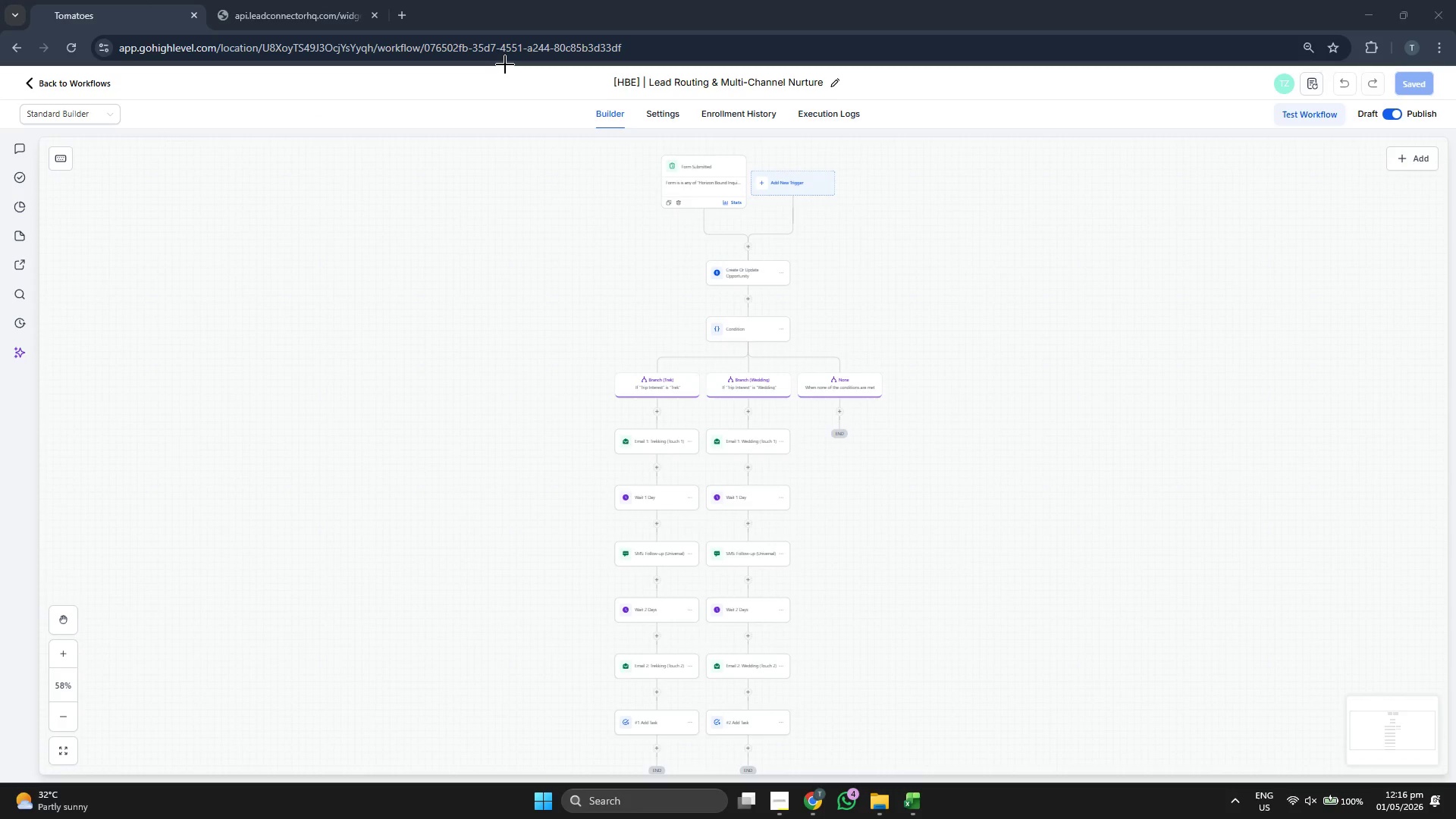 
left_click_drag(start_coordinate=[505, 64], to_coordinate=[942, 775])
 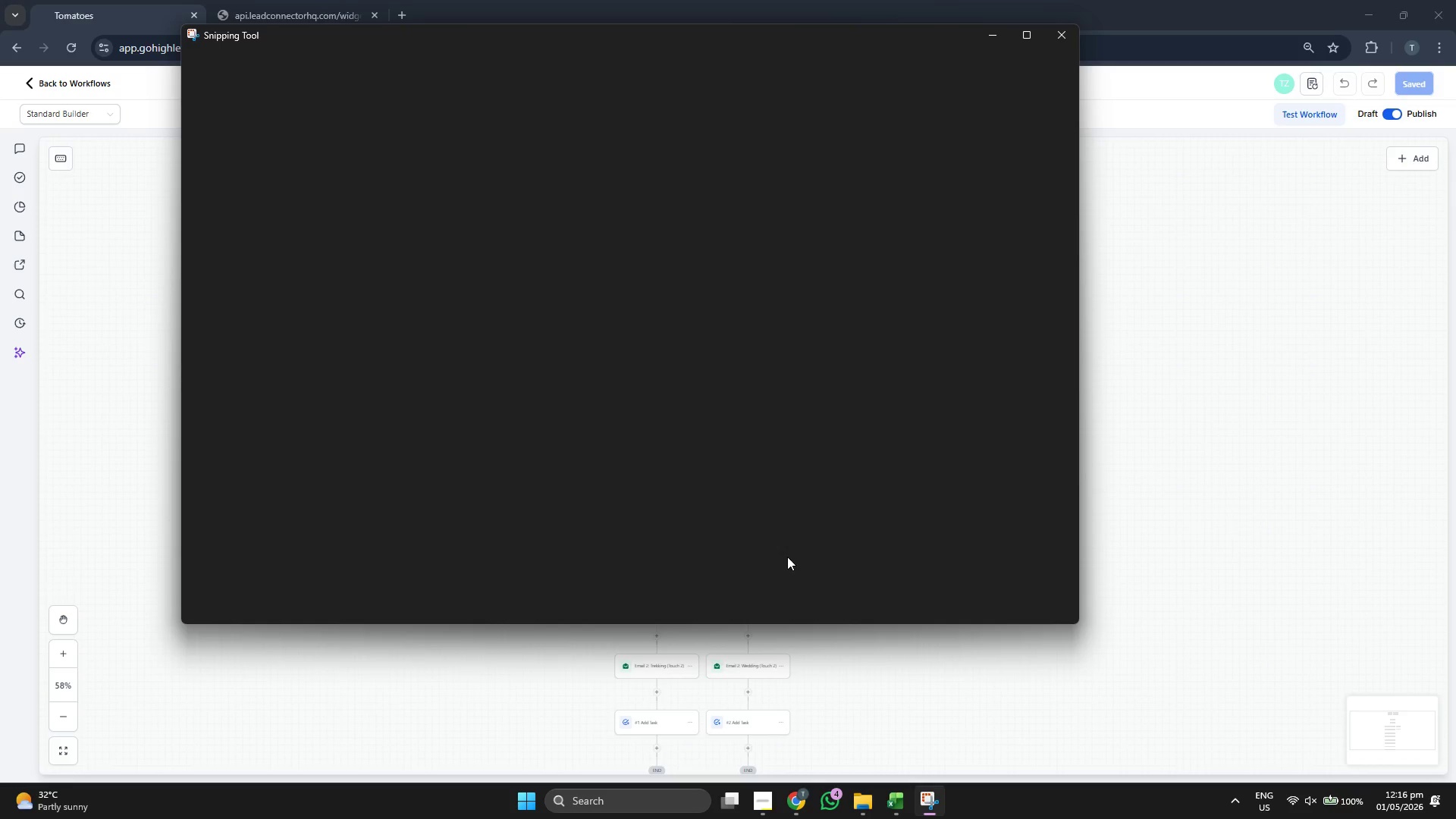 
right_click([600, 303])
 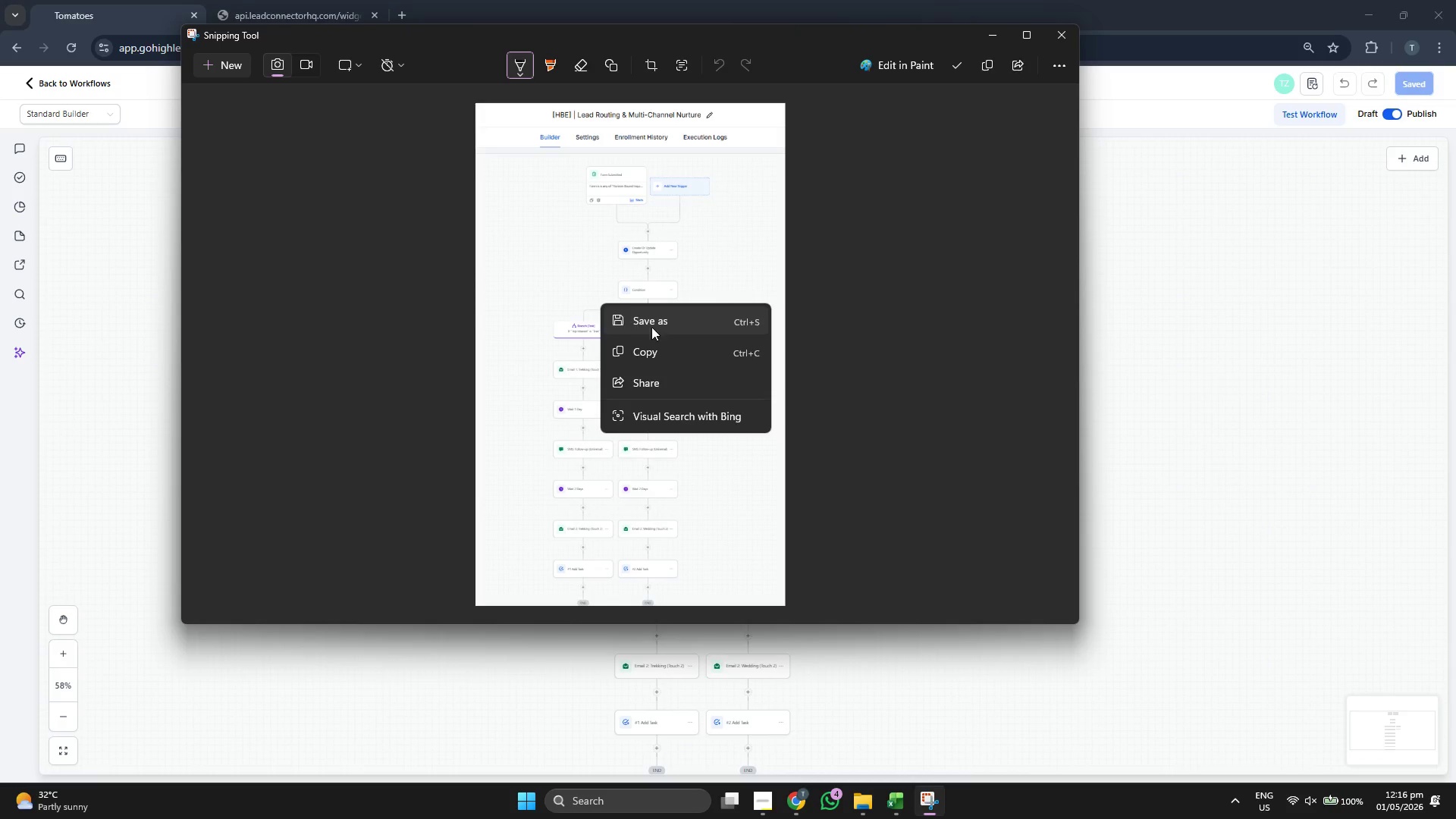 
left_click([667, 325])
 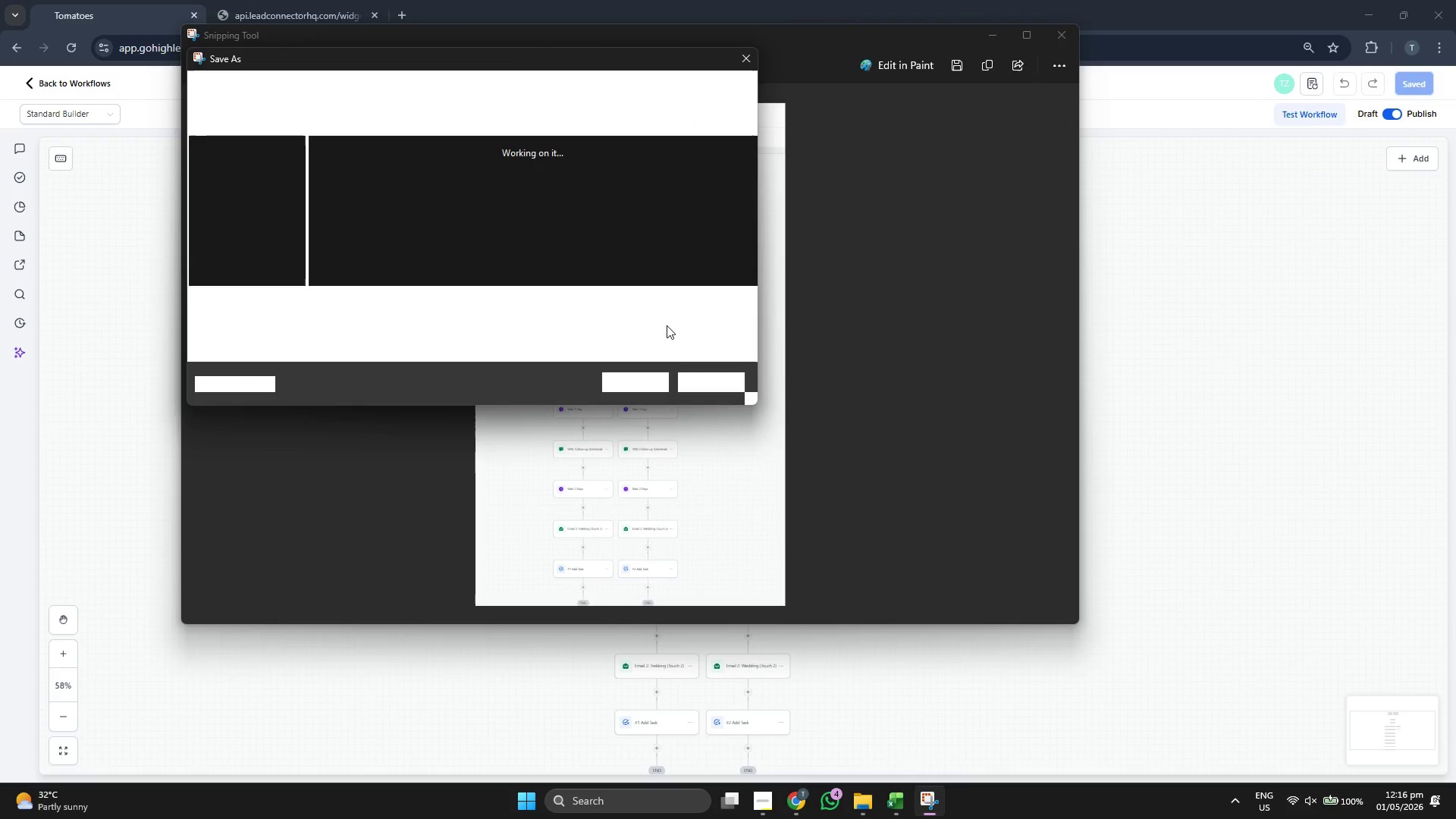 
left_click([432, 294])
 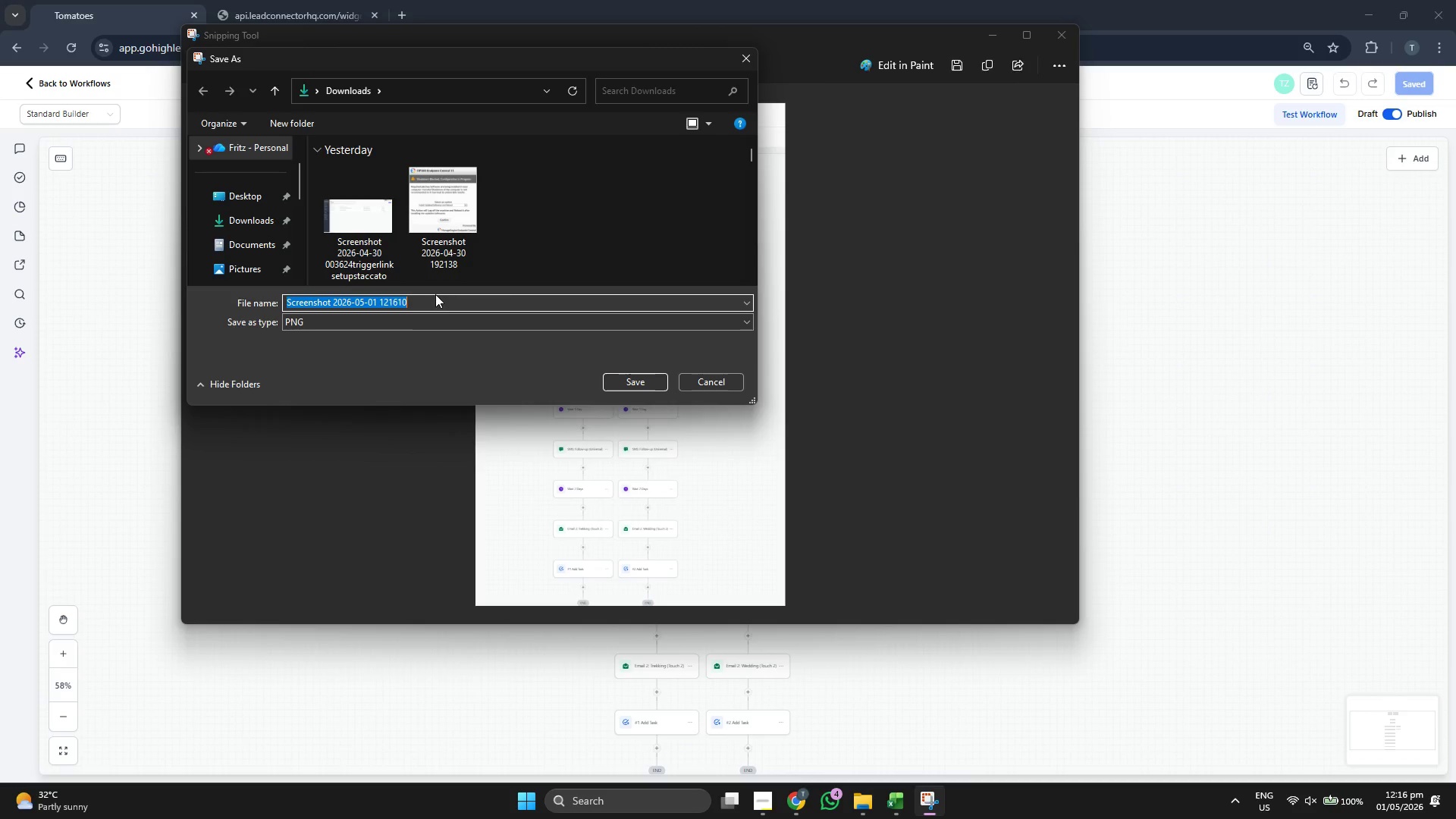 
double_click([440, 298])
 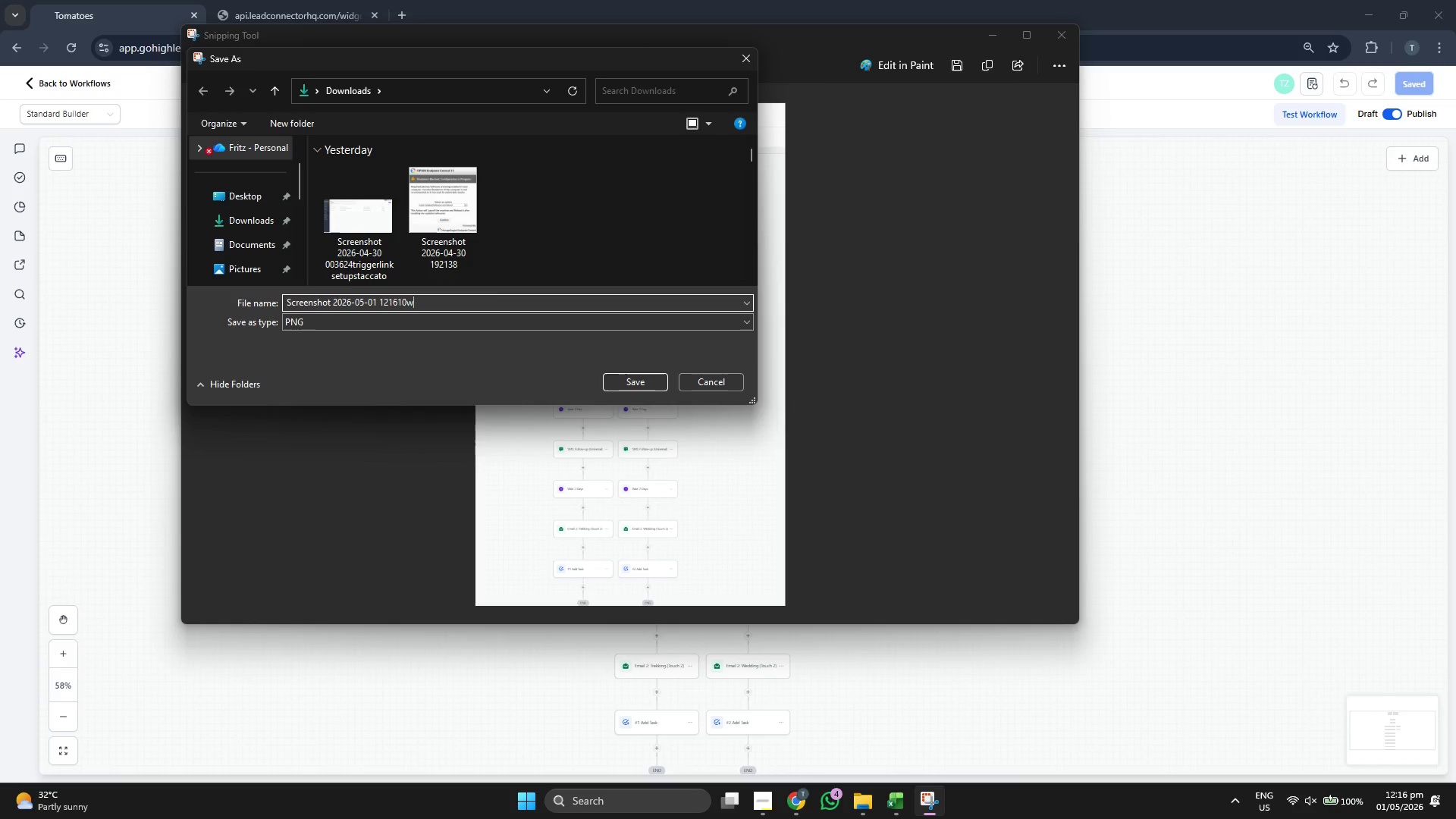 
type(wofk)
key(Backspace)
key(Backspace)
type(rkflow1)
 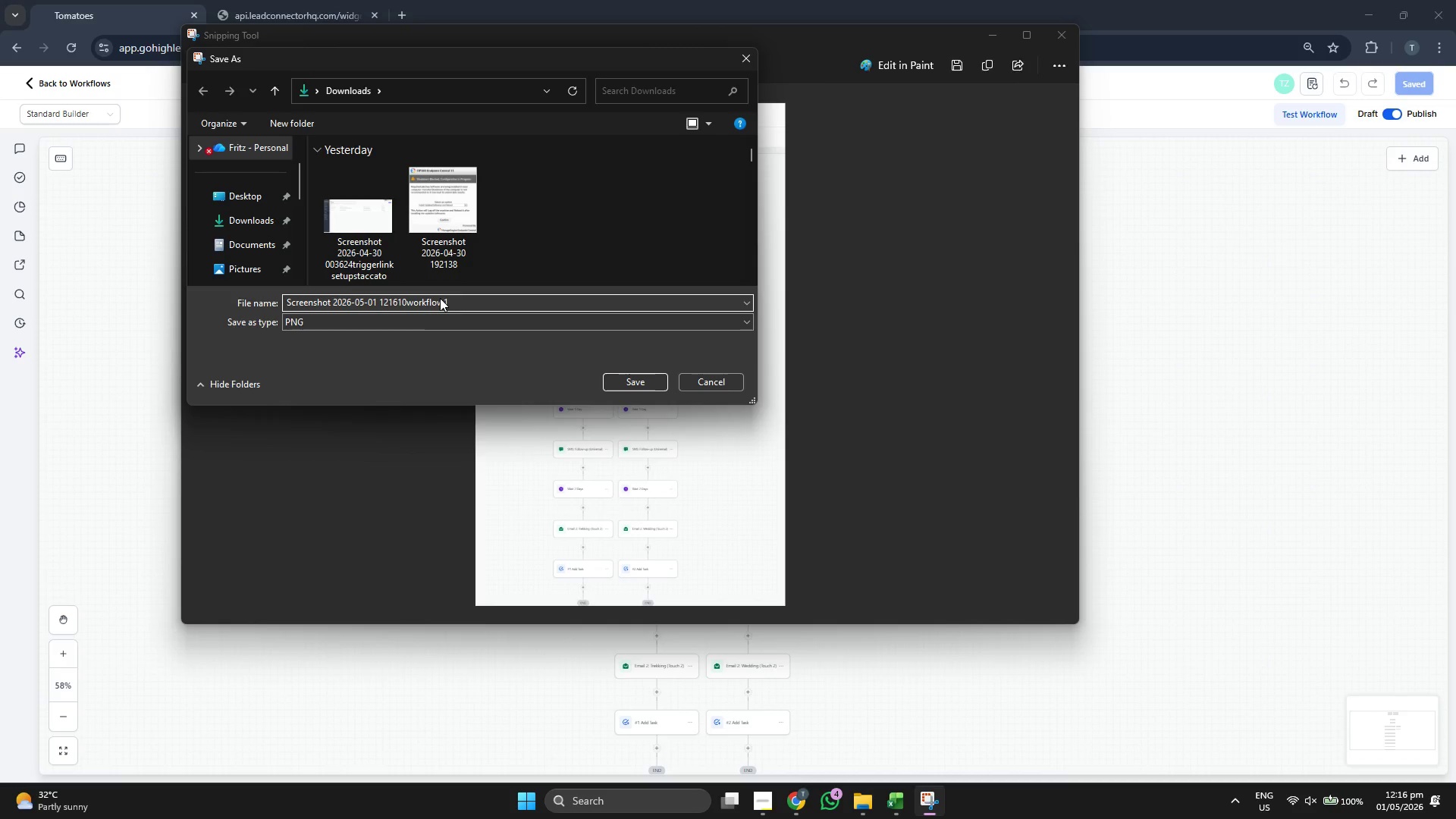 
key(Enter)
 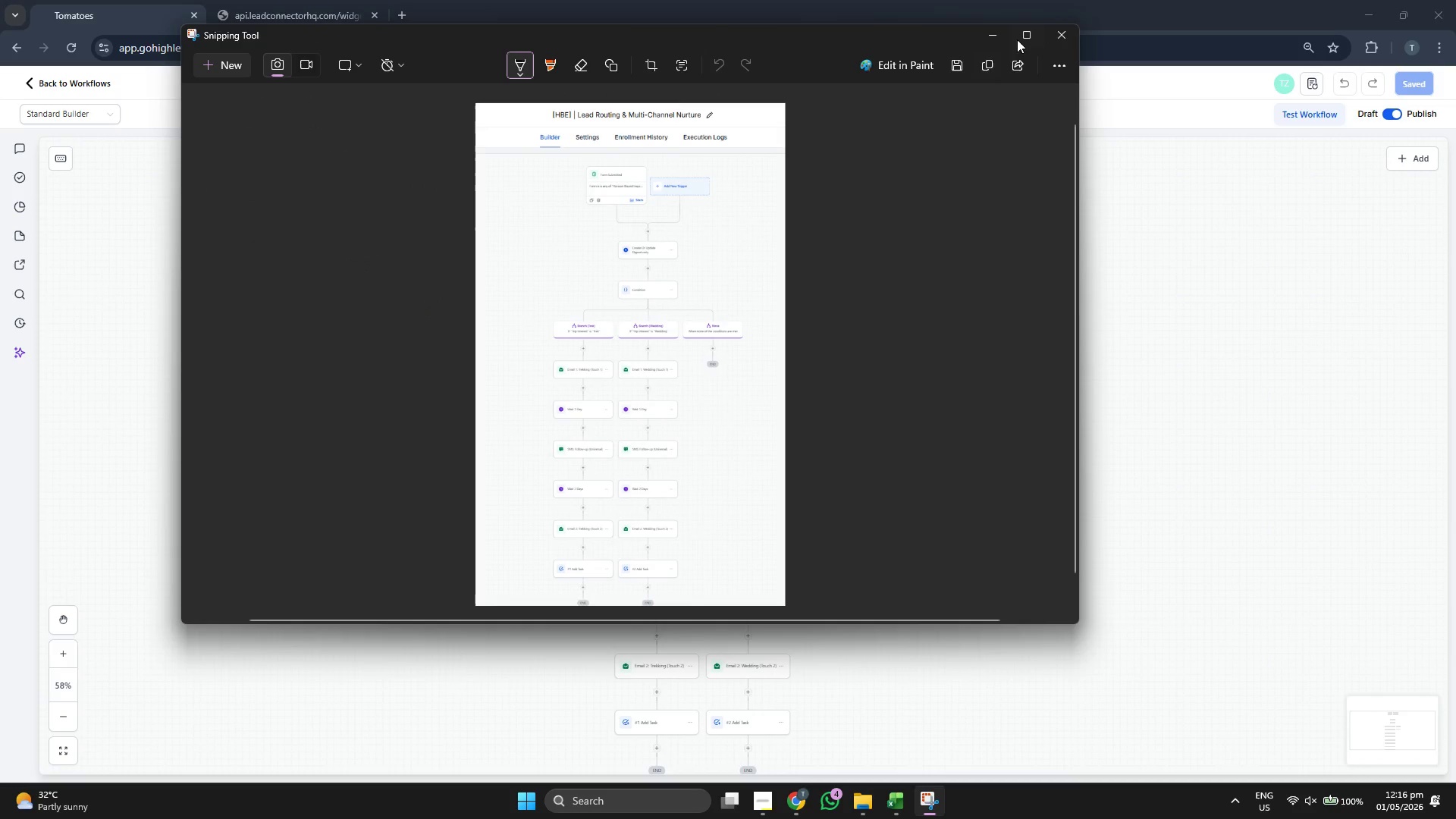 
left_click([995, 39])
 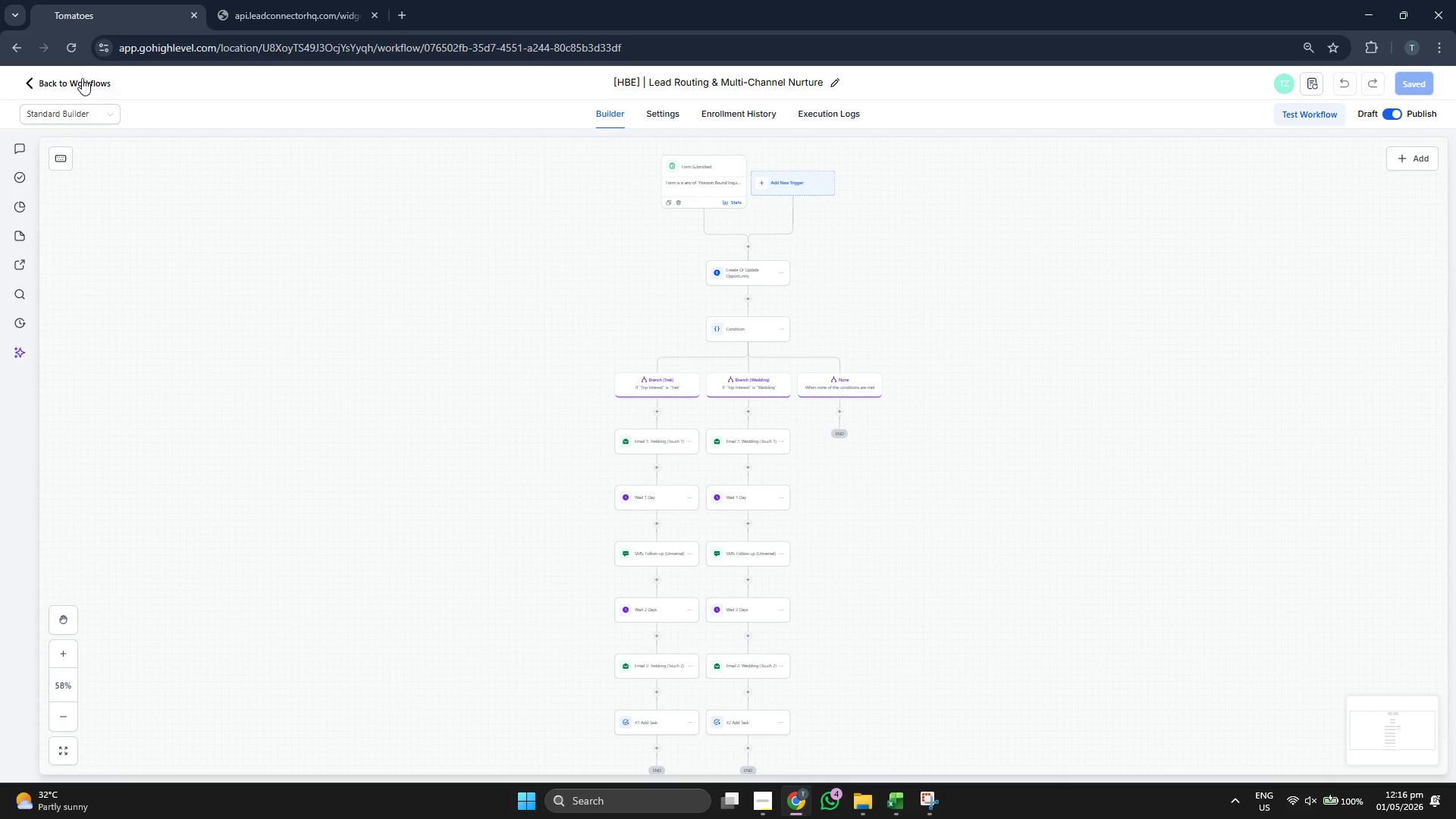 
left_click([80, 78])
 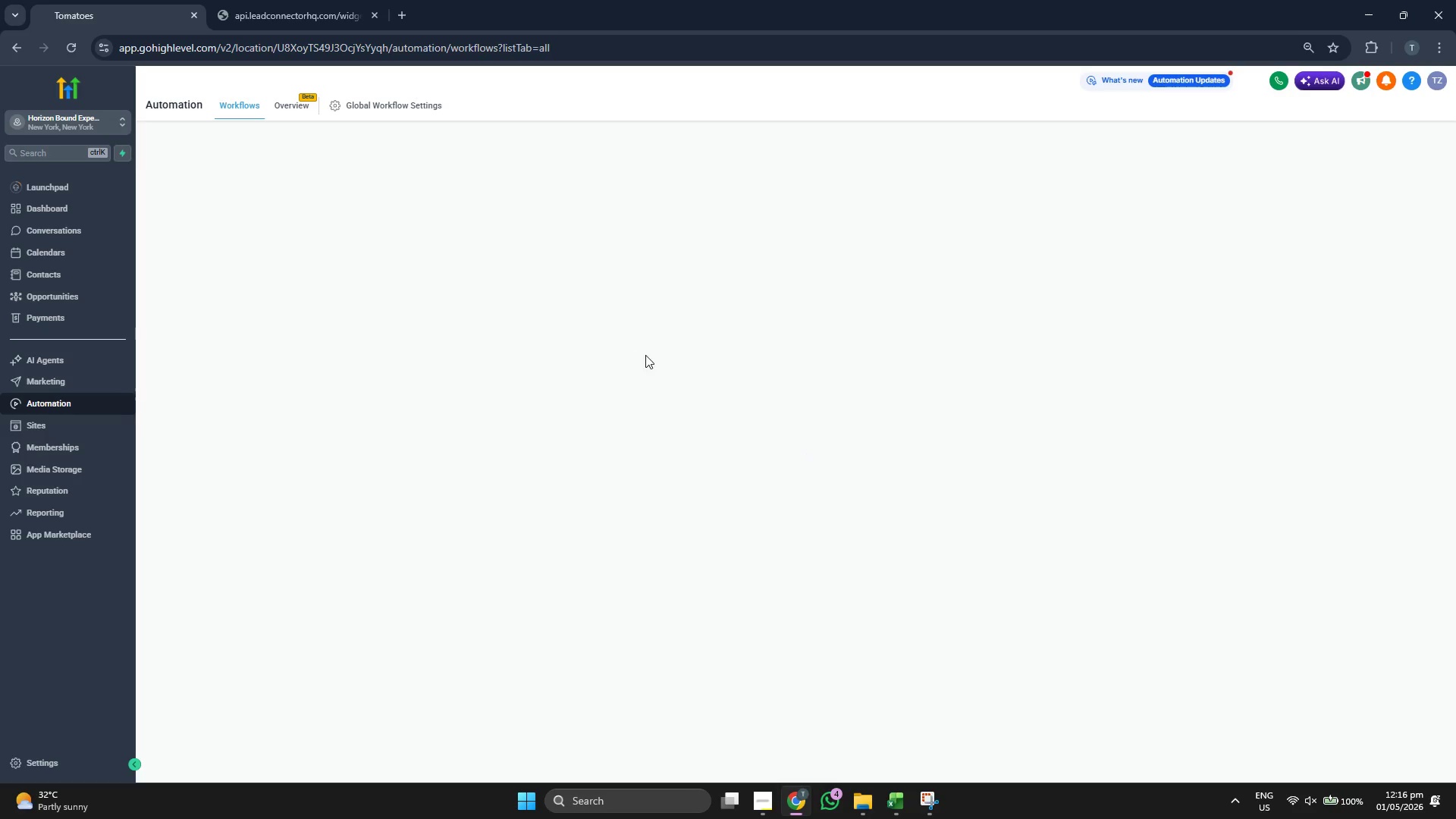 
wait(7.48)
 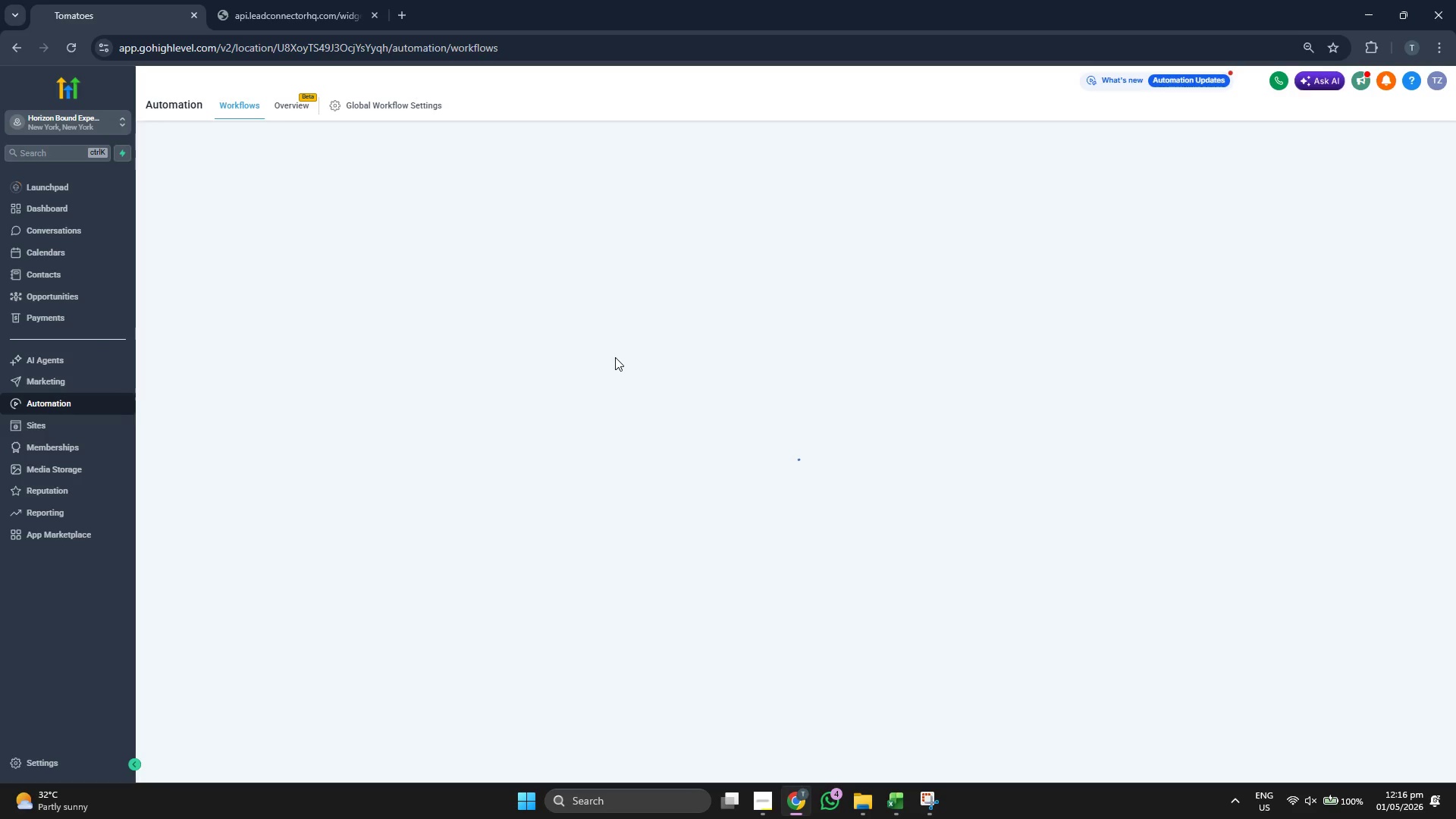 
left_click([431, 294])
 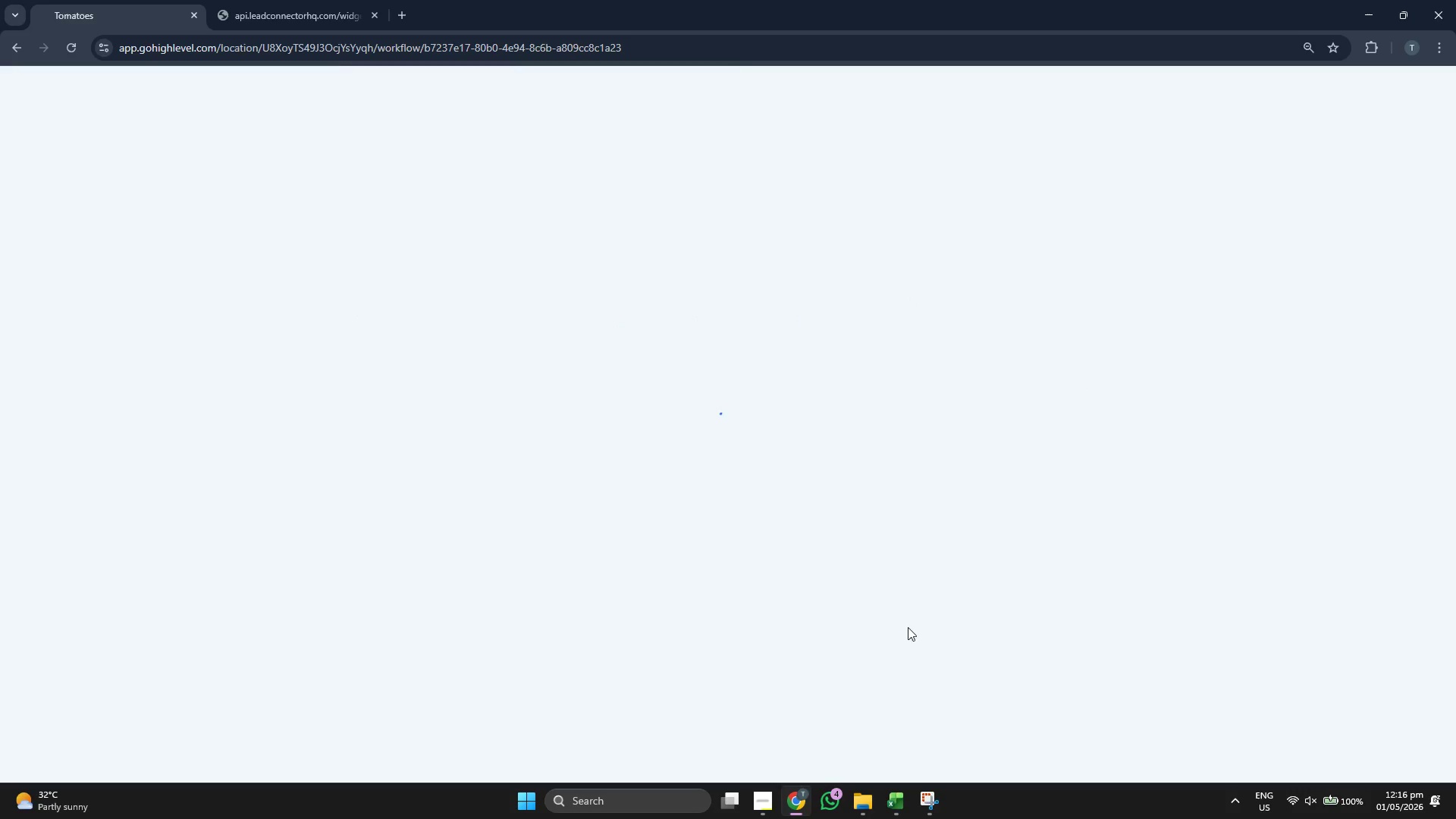 
wait(8.45)
 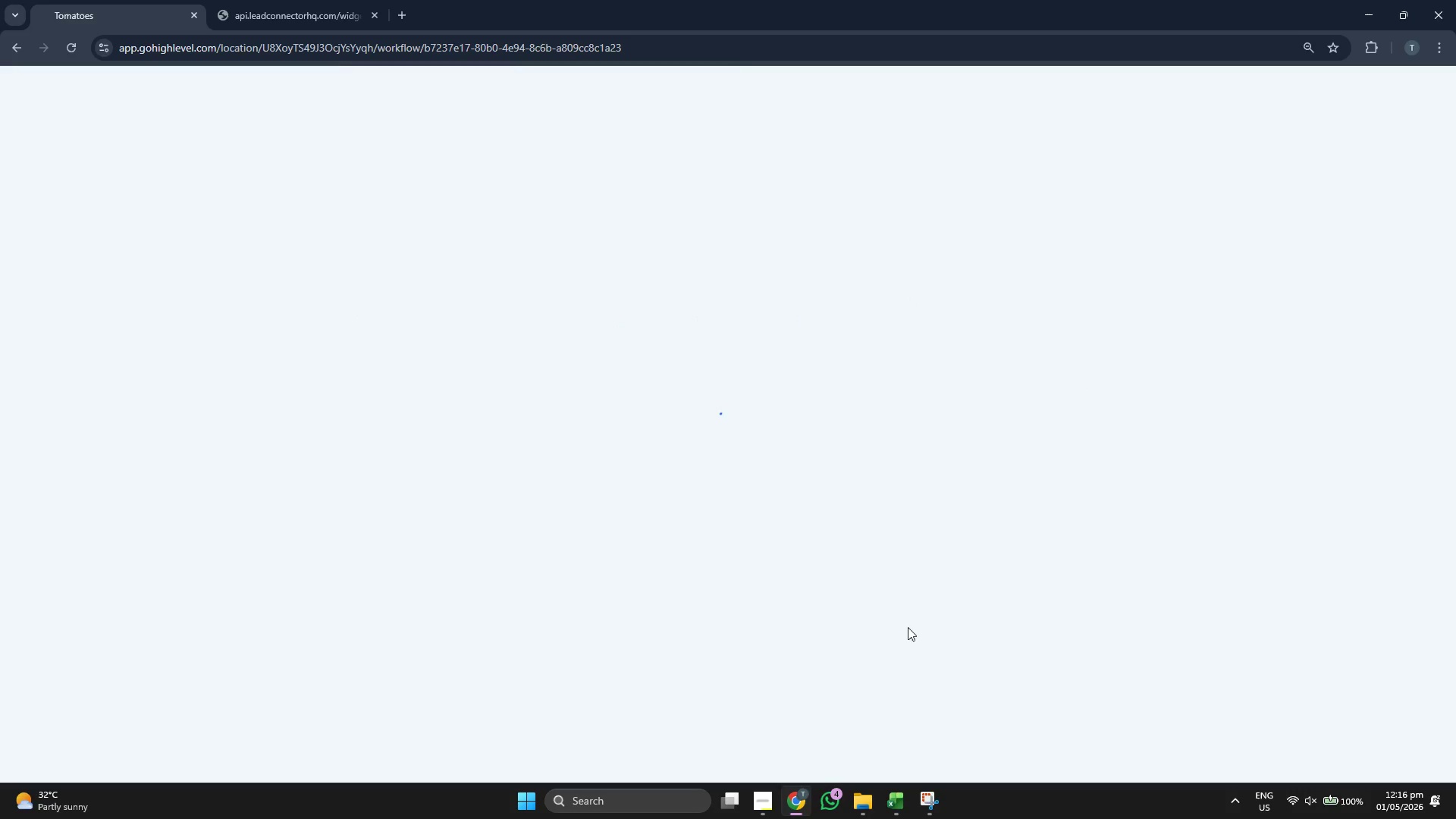 
left_click([940, 811])
 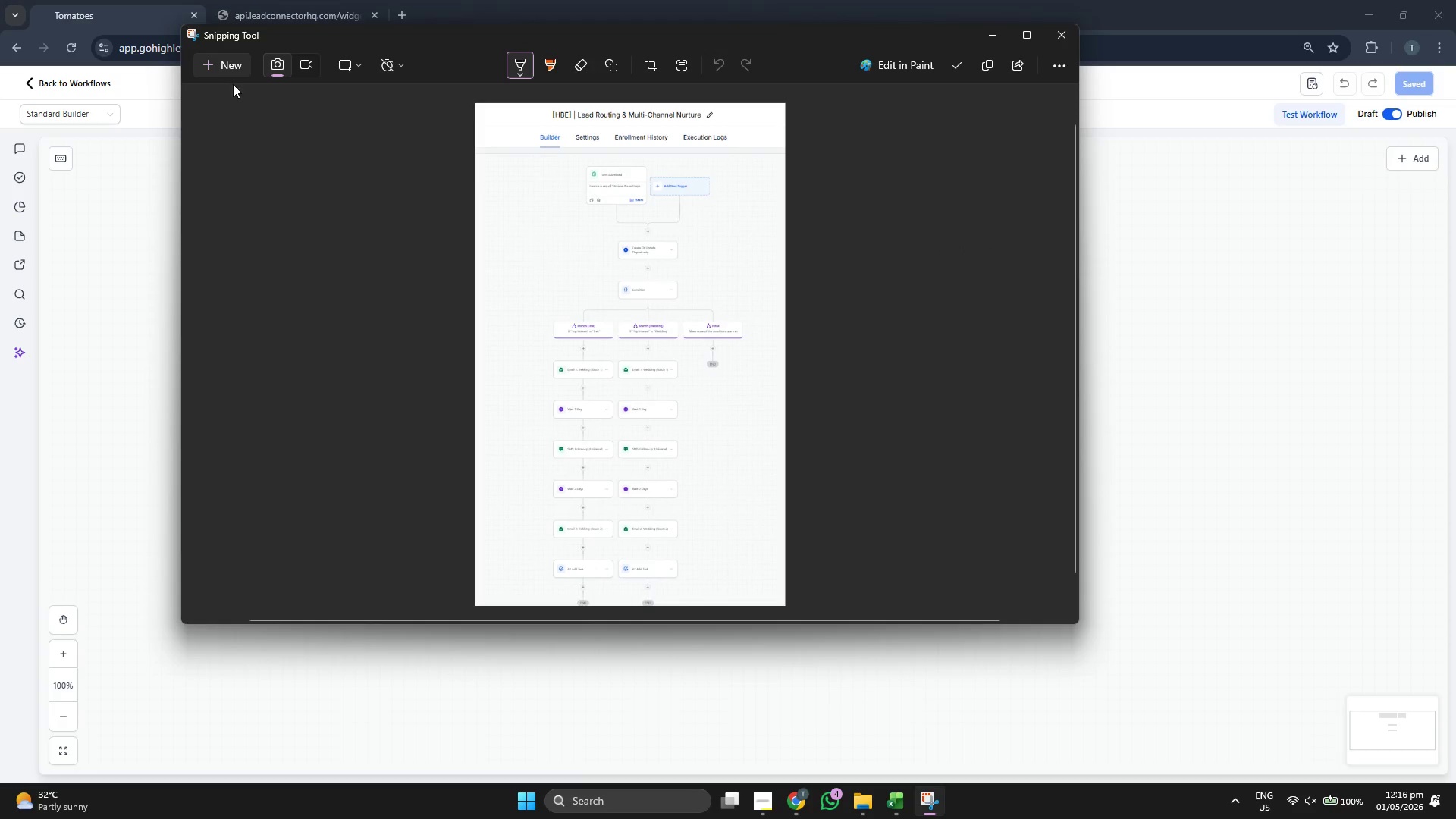 
left_click([228, 67])
 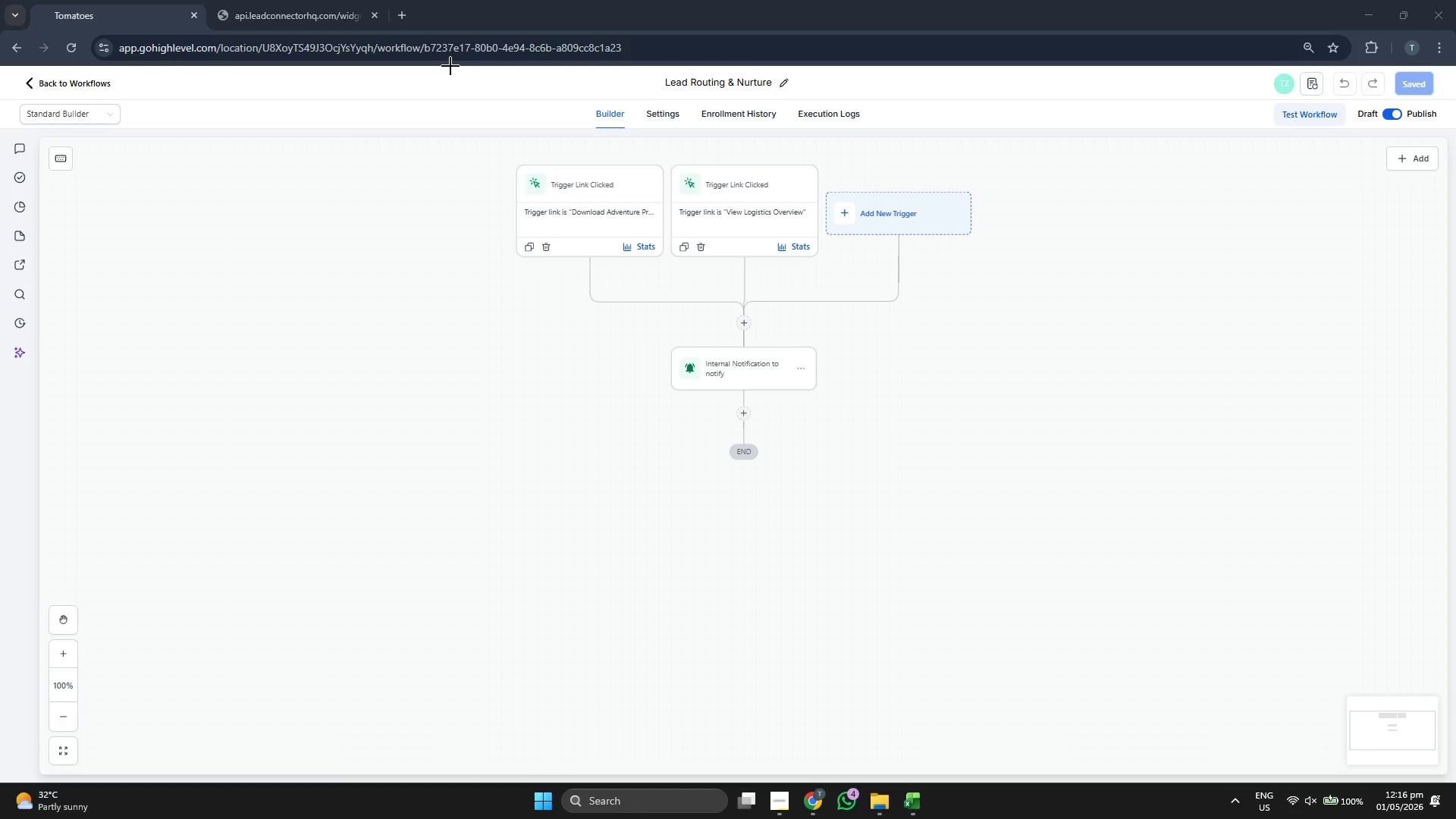 
left_click_drag(start_coordinate=[450, 66], to_coordinate=[1002, 487])
 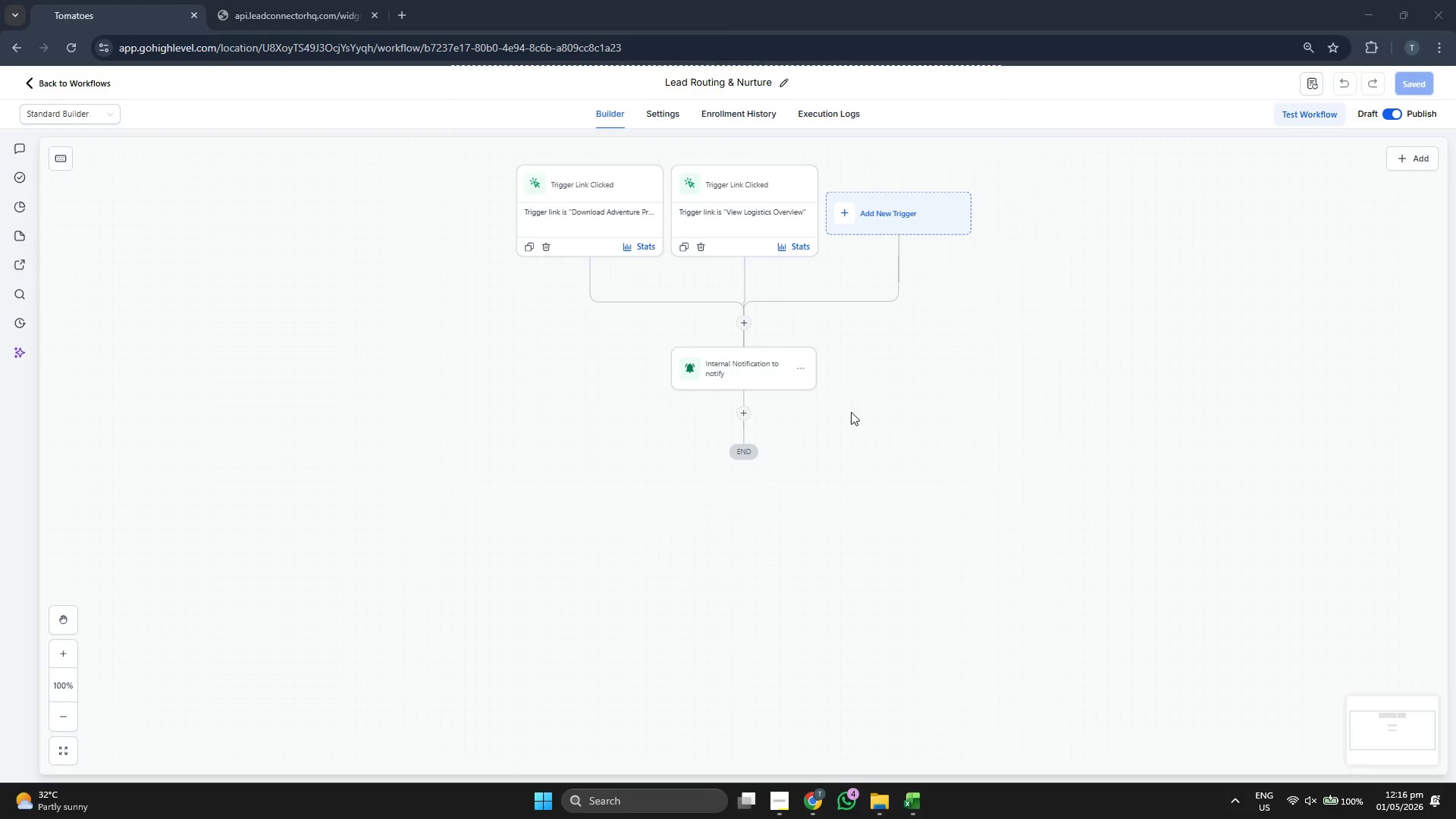 
mouse_move([793, 374])
 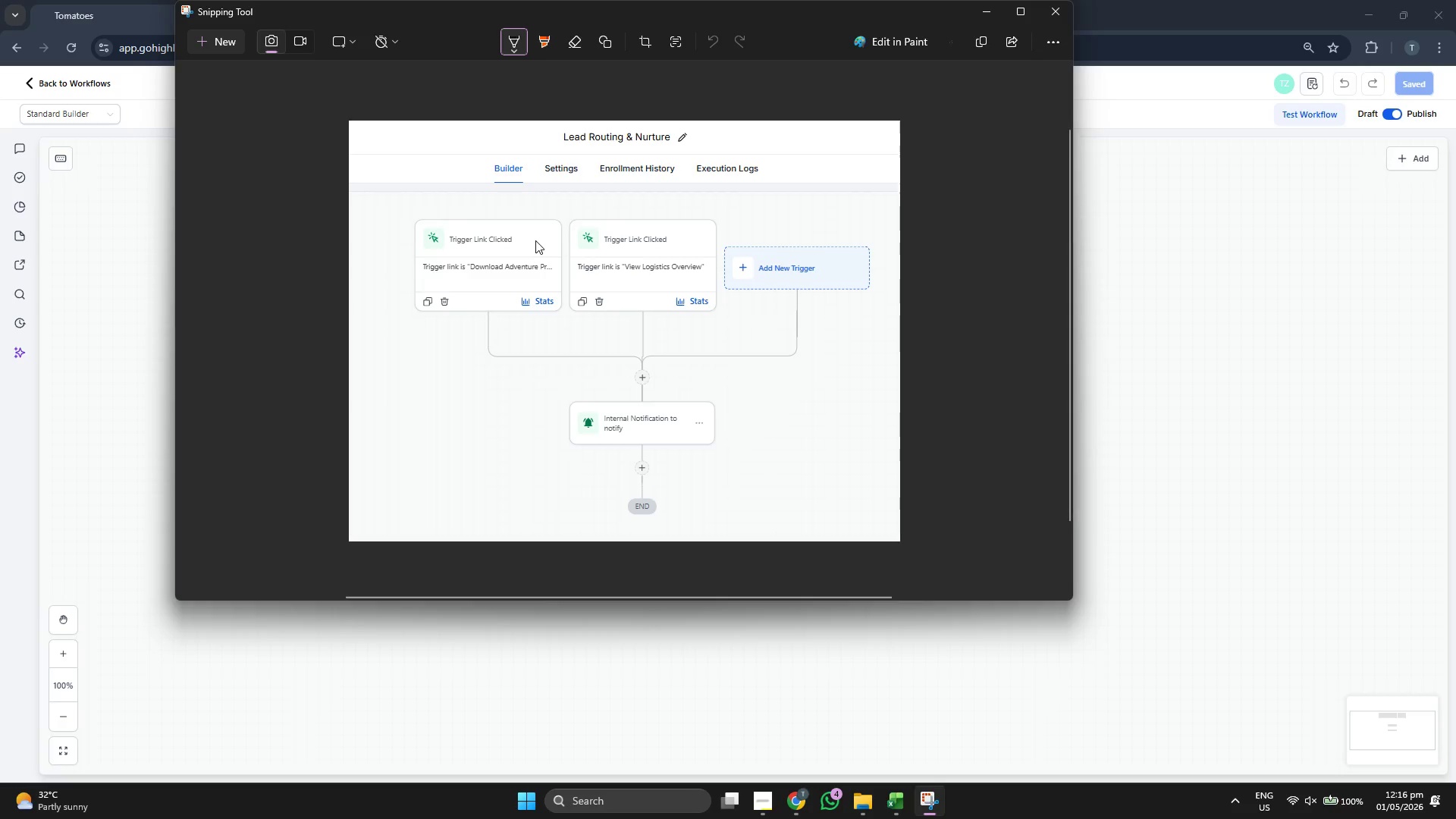 
right_click([536, 239])
 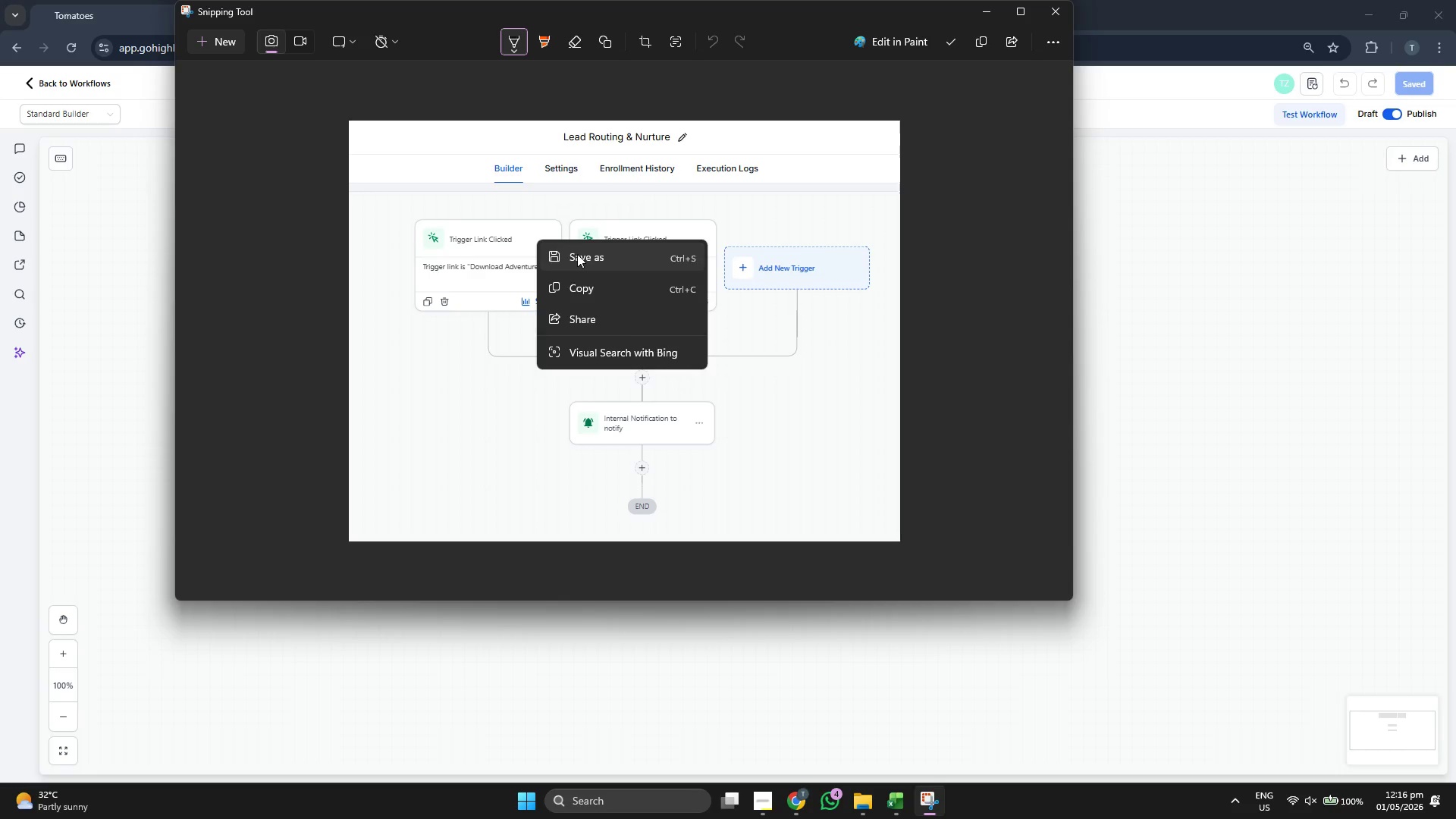 
left_click([577, 254])
 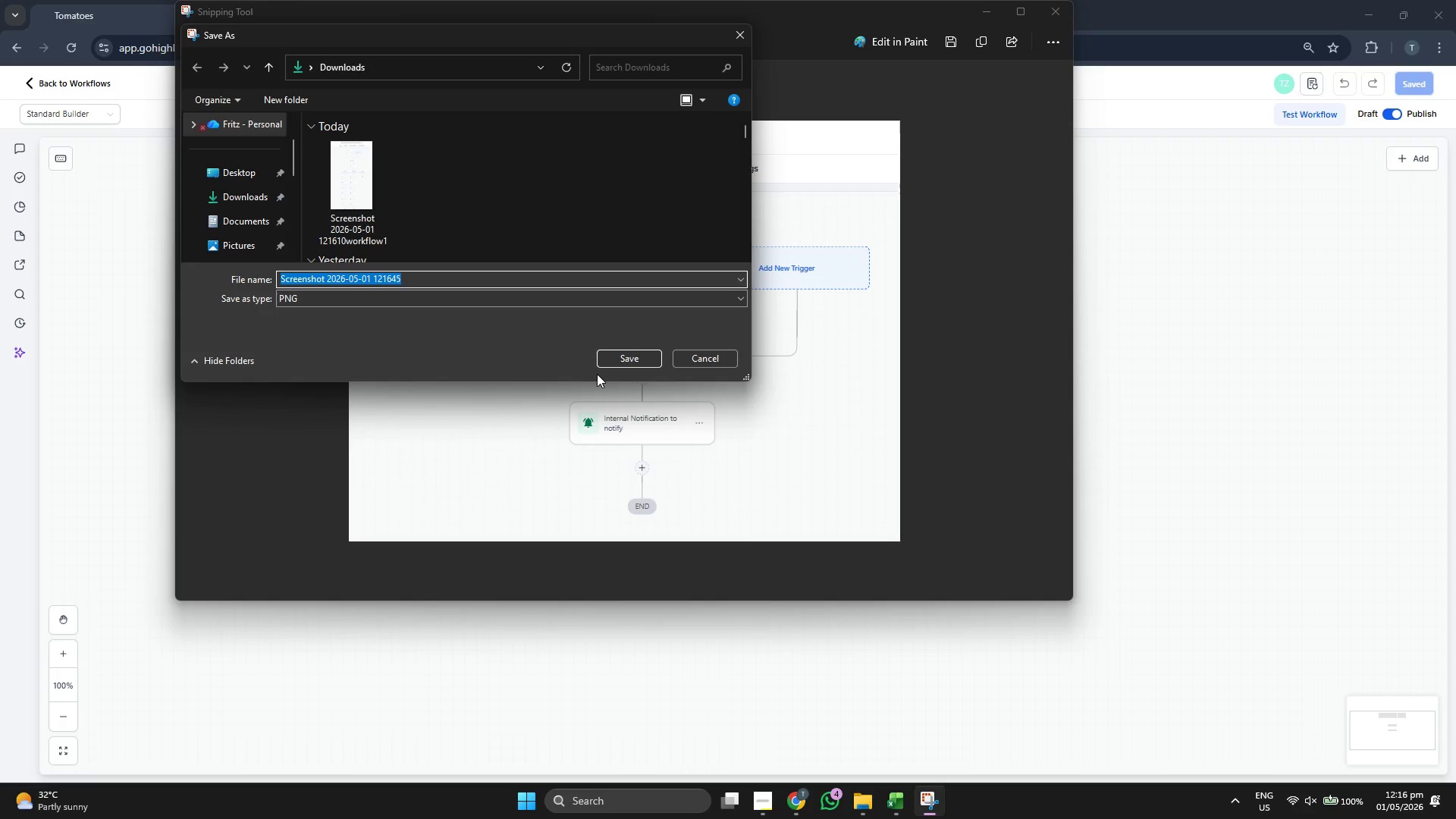 
left_click([567, 281])
 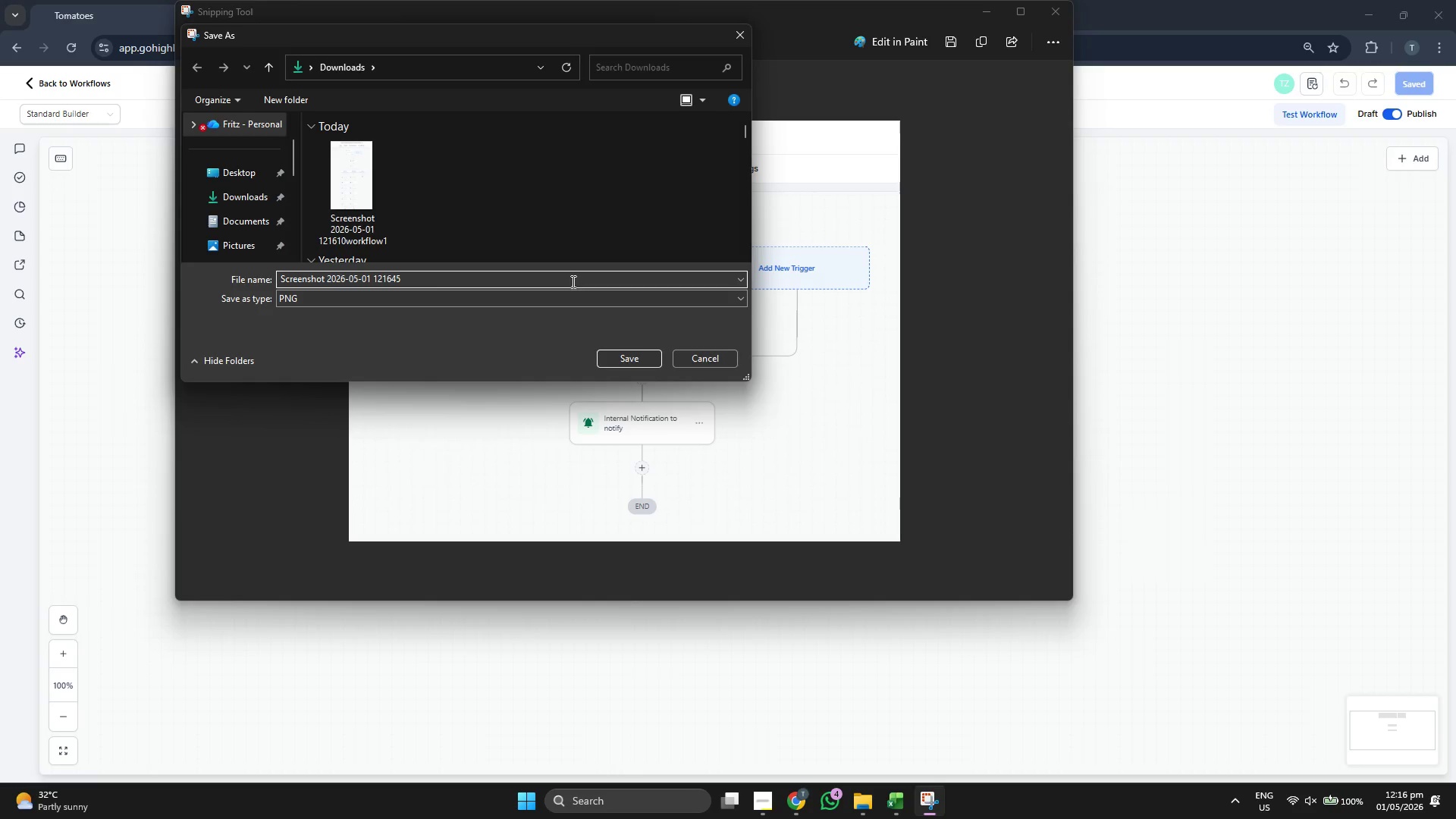 
type(workflow2)
 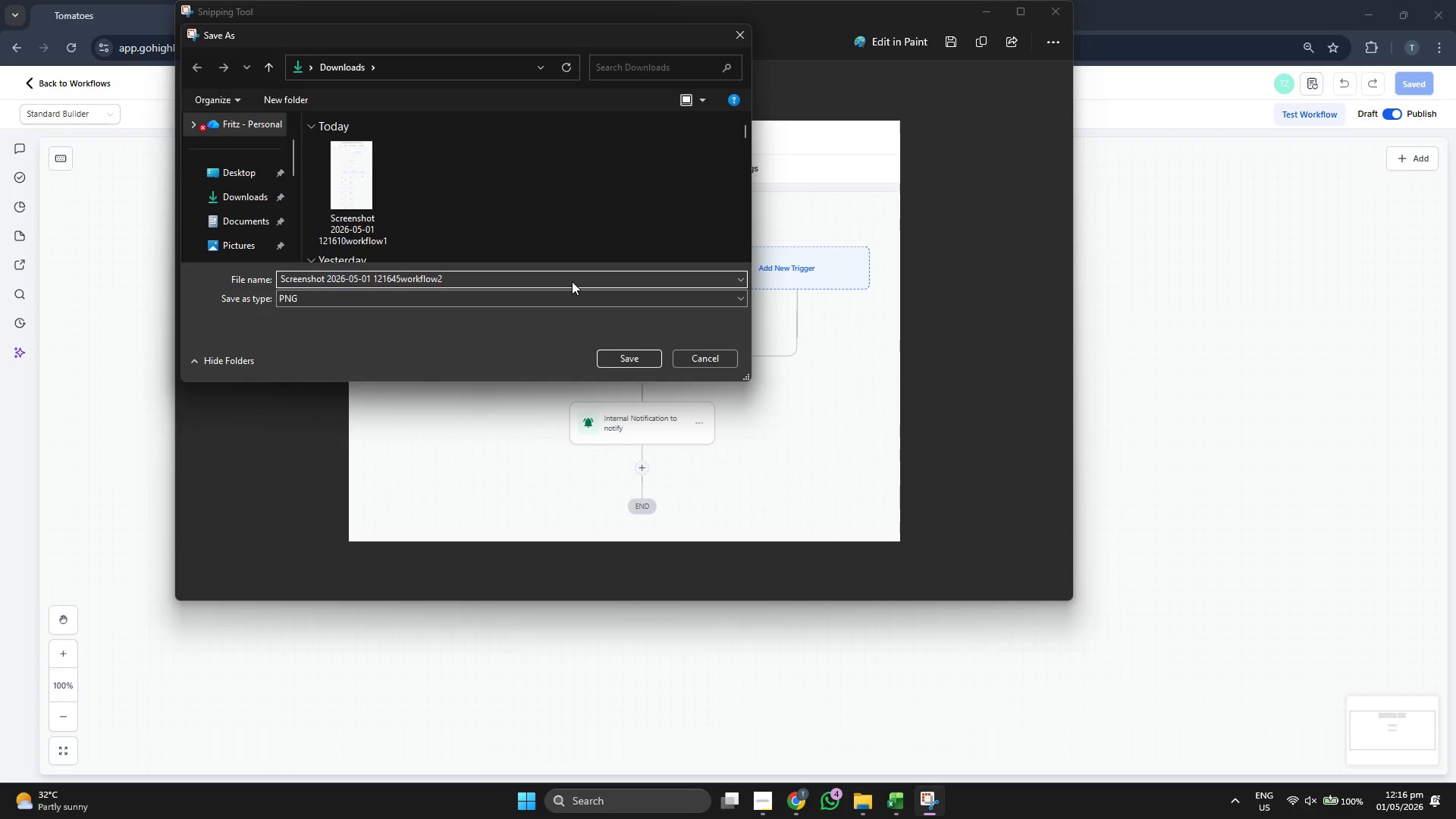 
key(Enter)
 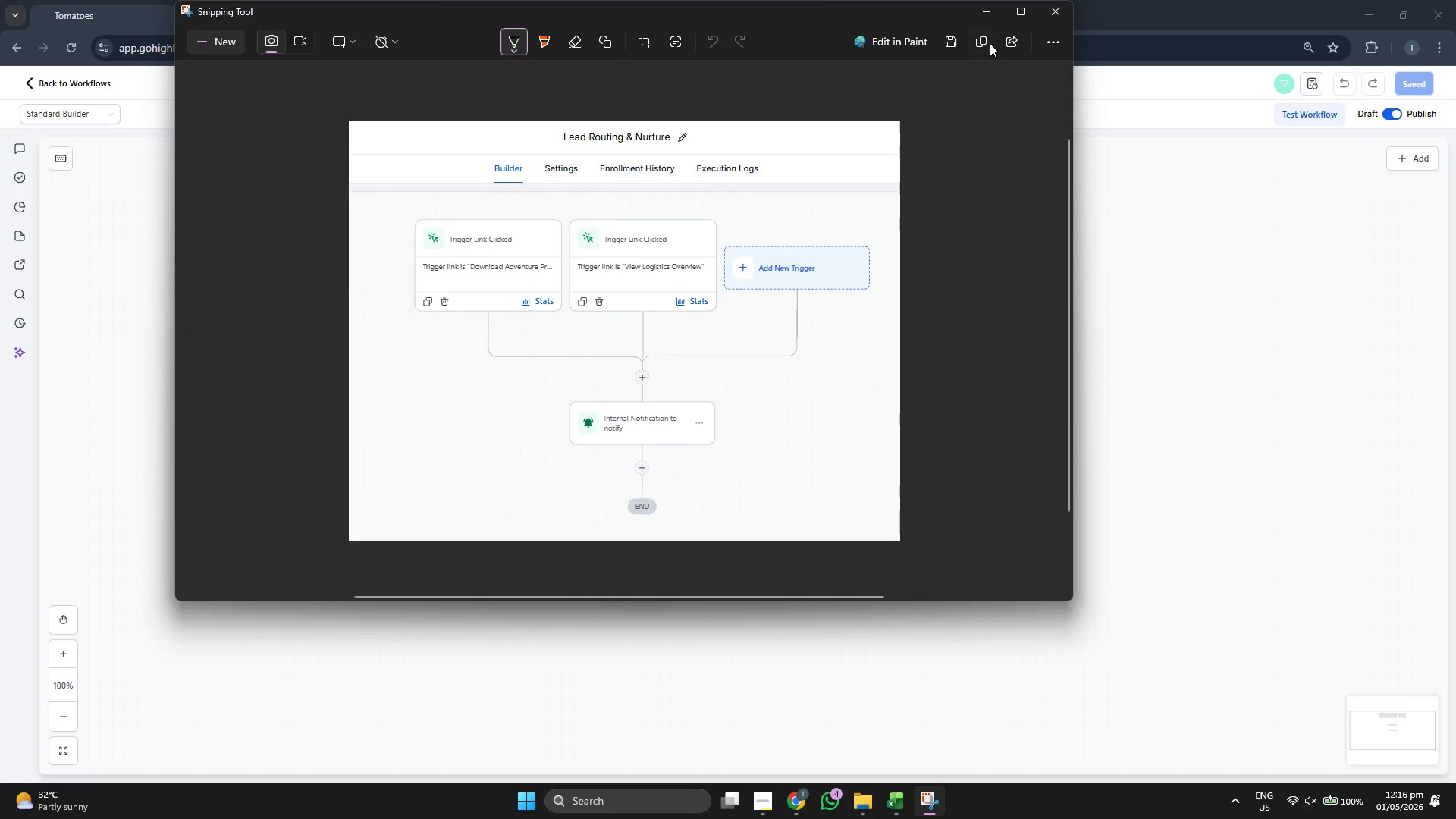 
left_click([990, 11])
 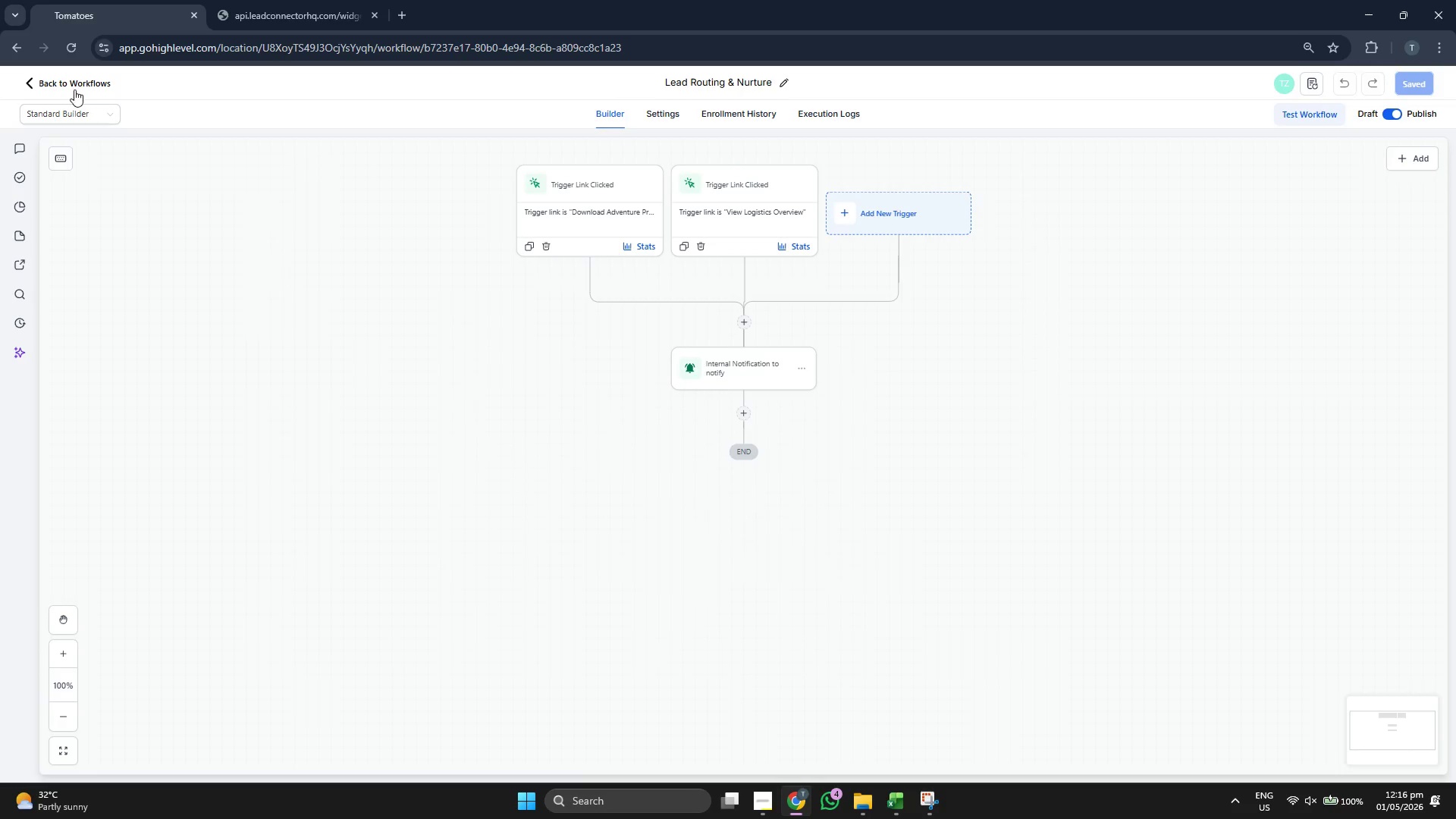 
left_click([71, 86])